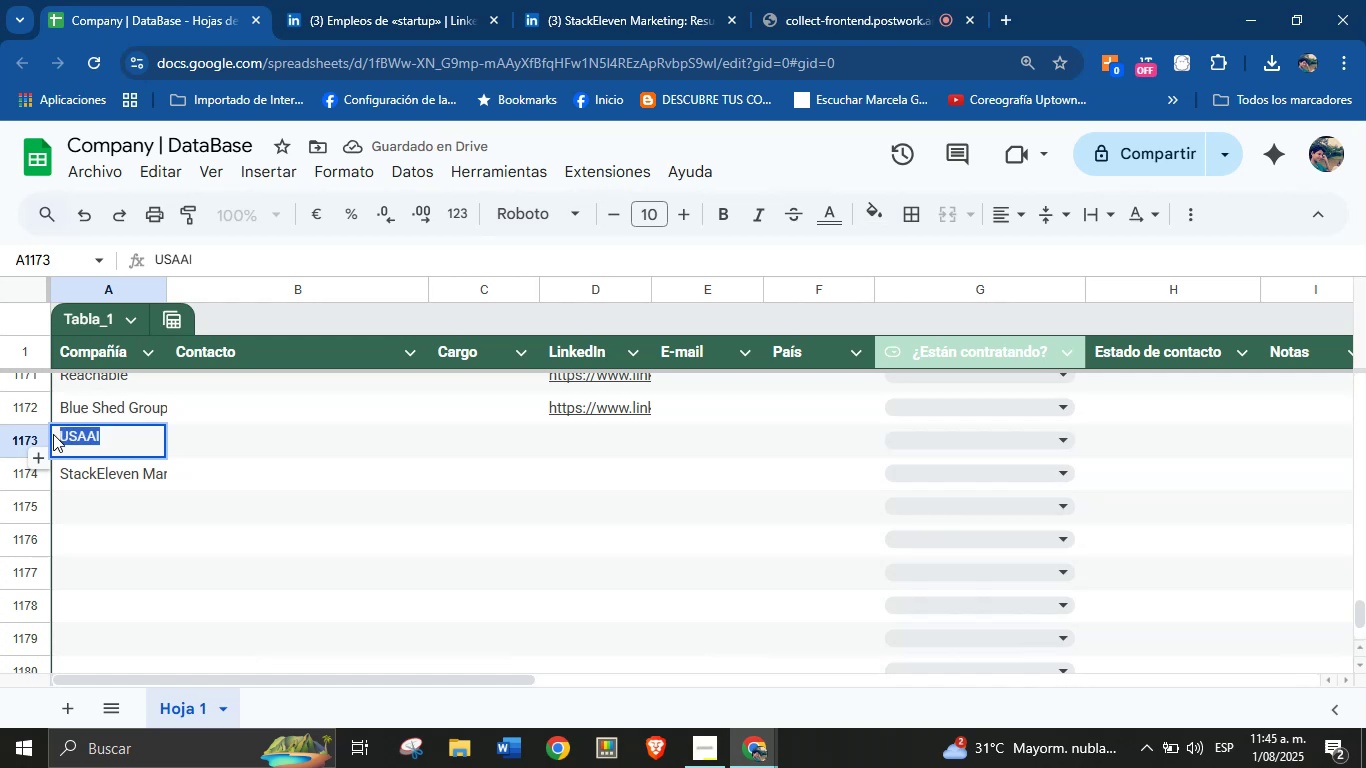 
key(Backspace)
 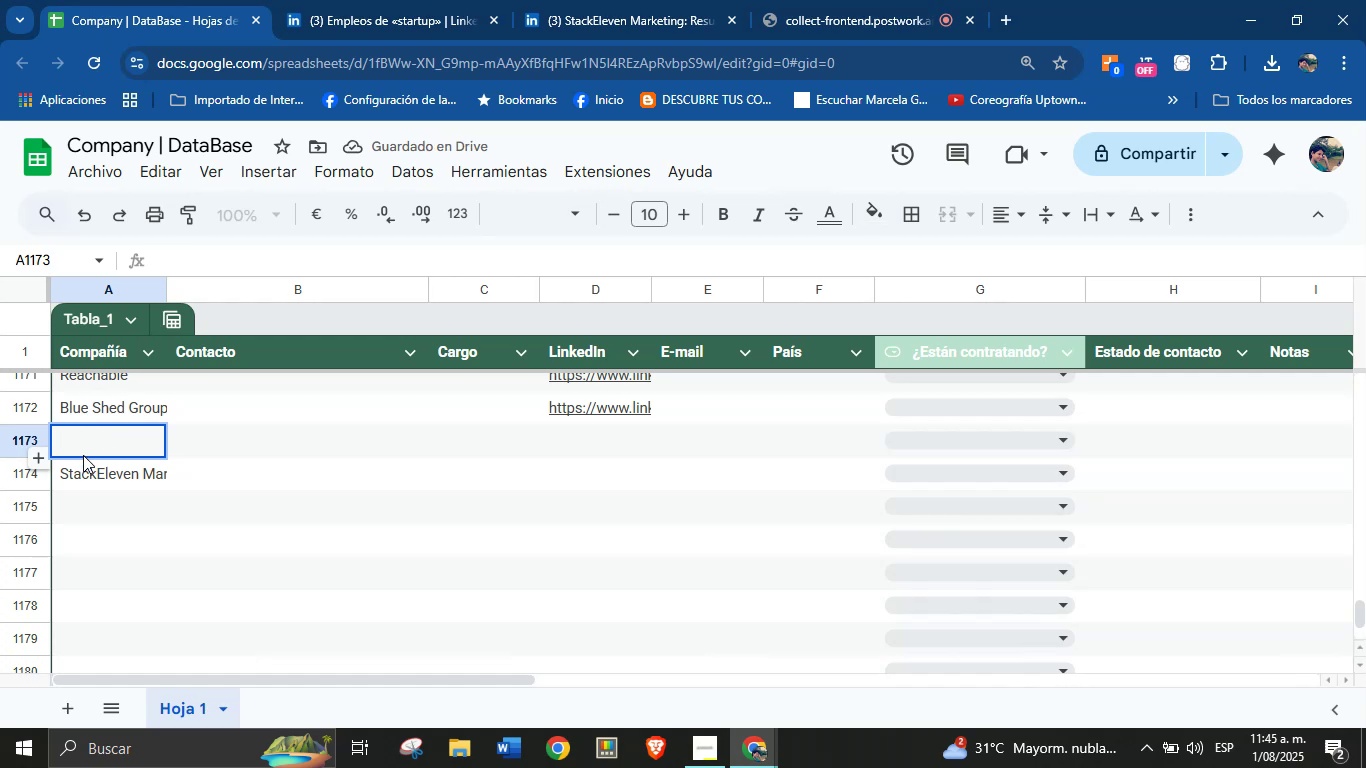 
left_click([90, 474])
 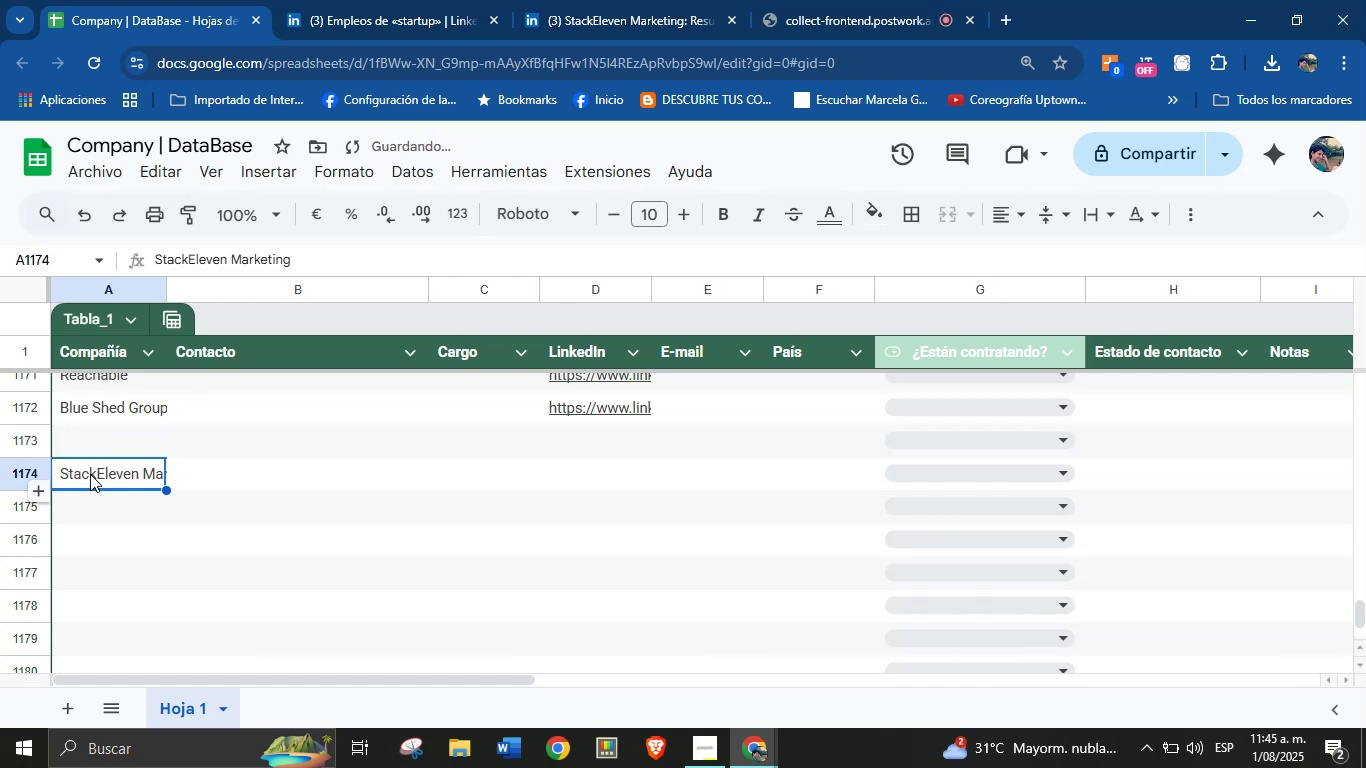 
key(Backspace)
 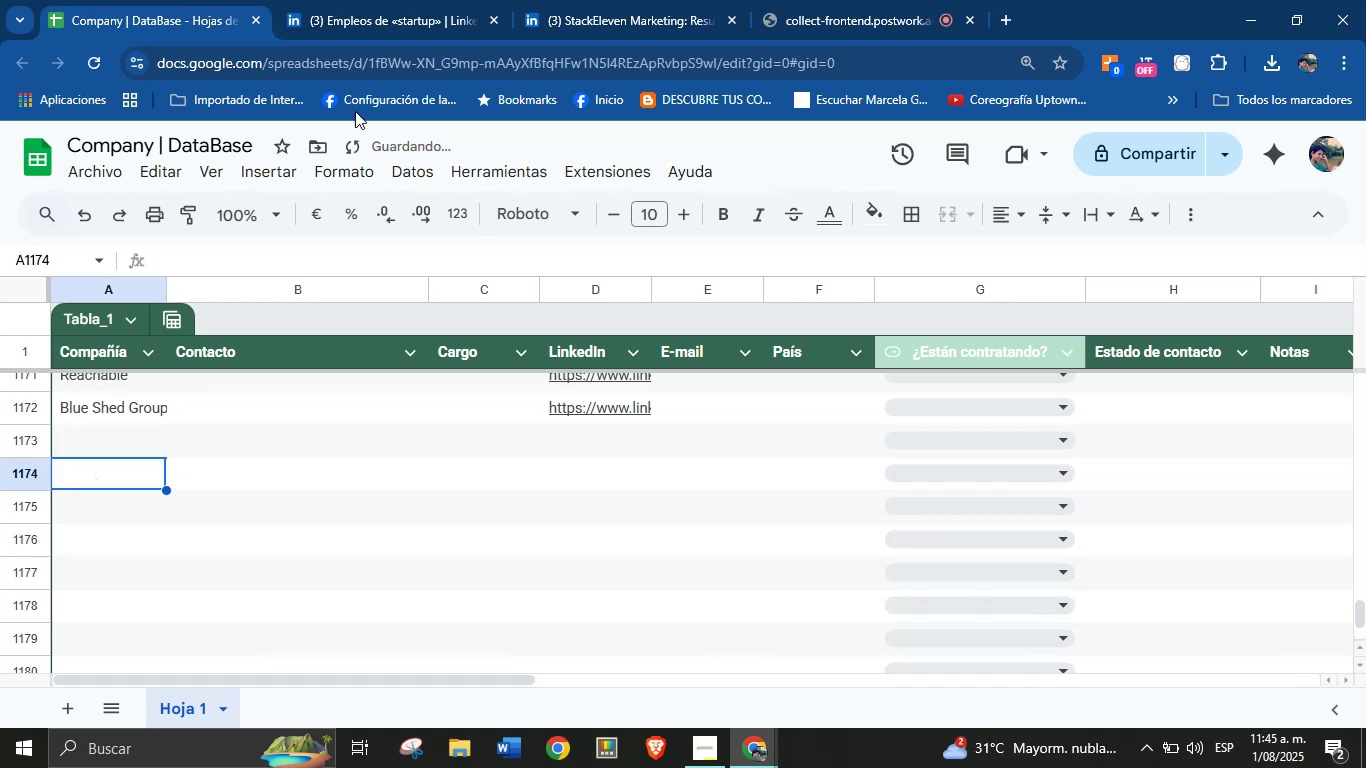 
left_click([604, 0])
 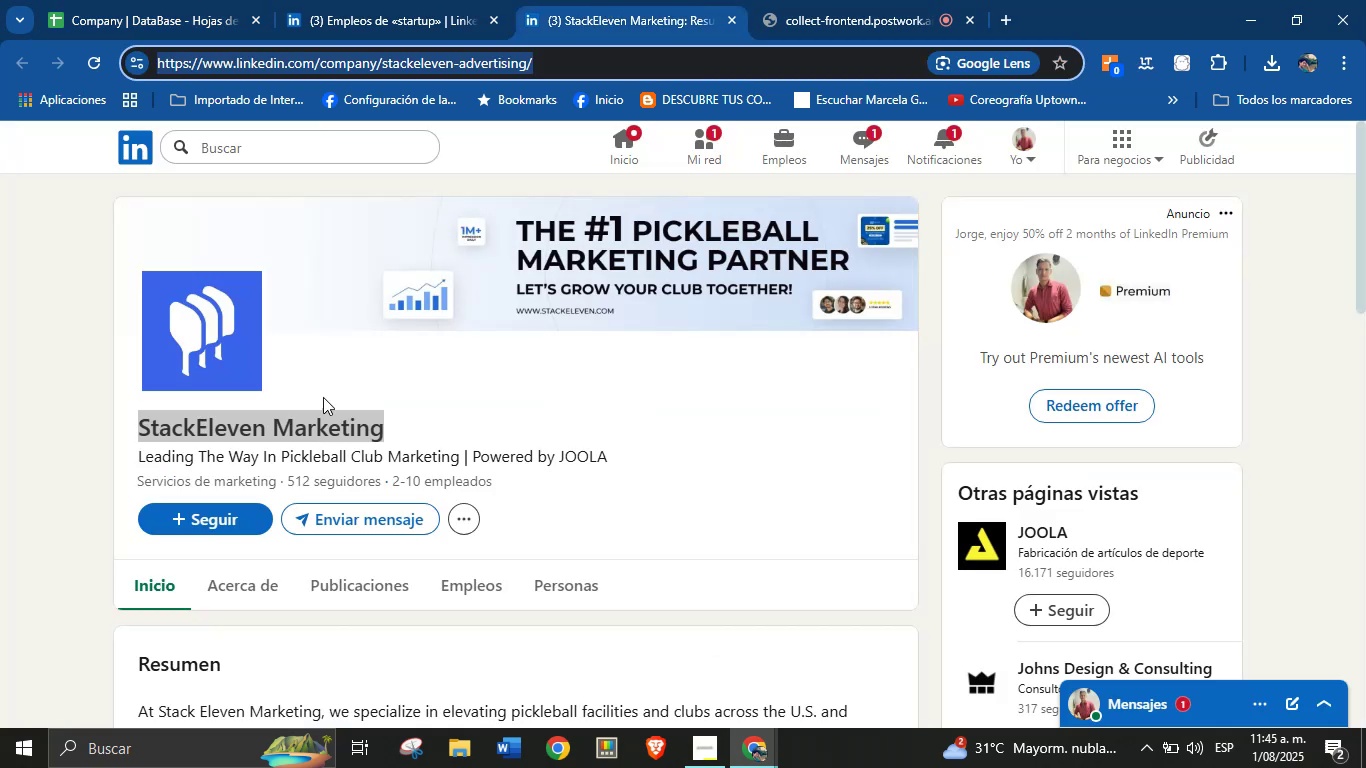 
key(Control+C)
 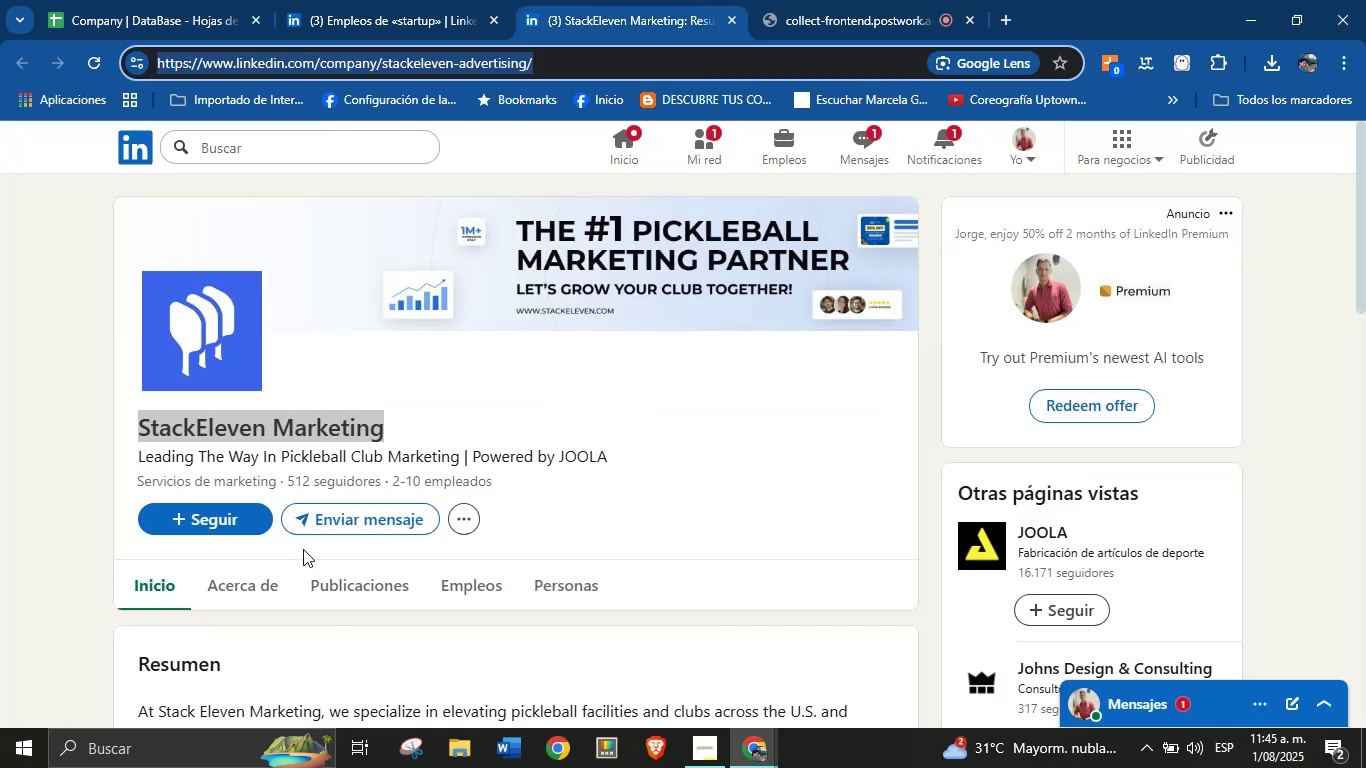 
left_click([100, 390])
 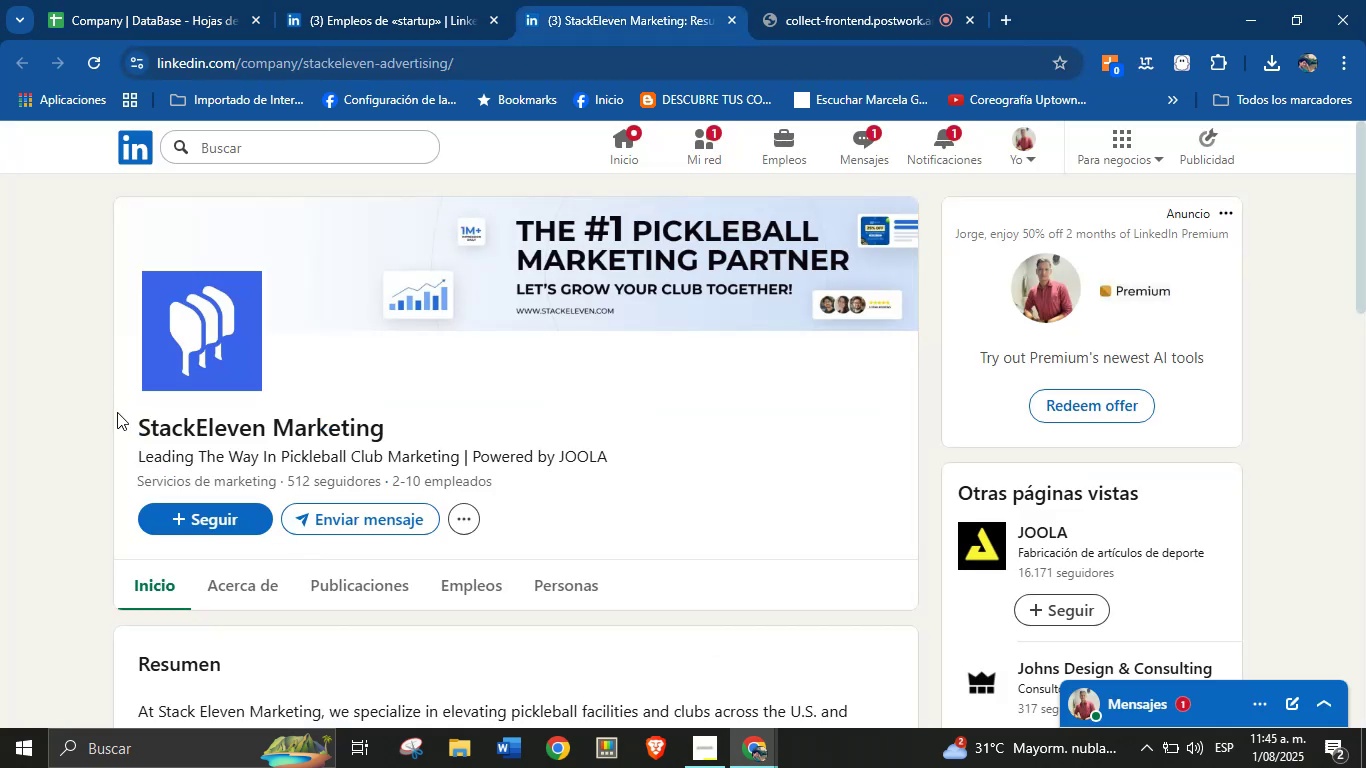 
left_click_drag(start_coordinate=[135, 425], to_coordinate=[412, 429])
 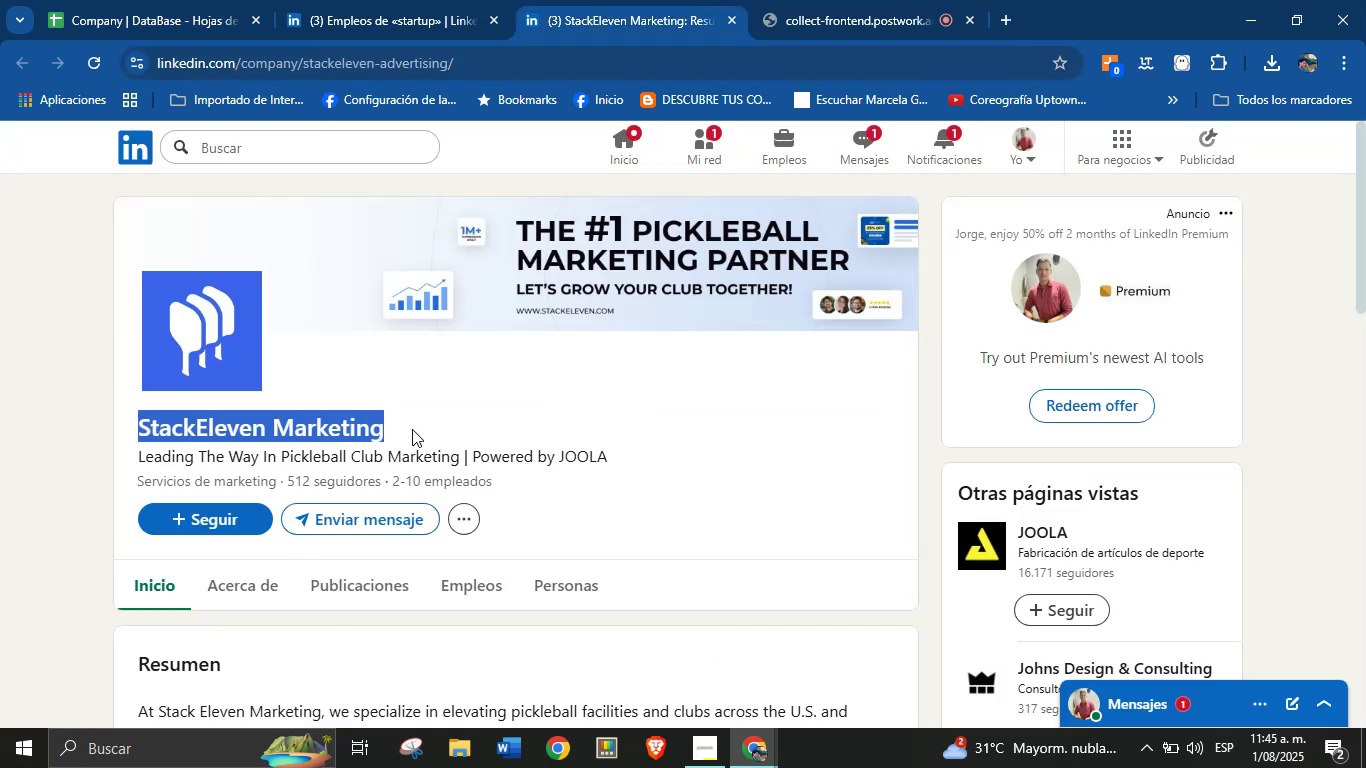 
key(Control+C)
 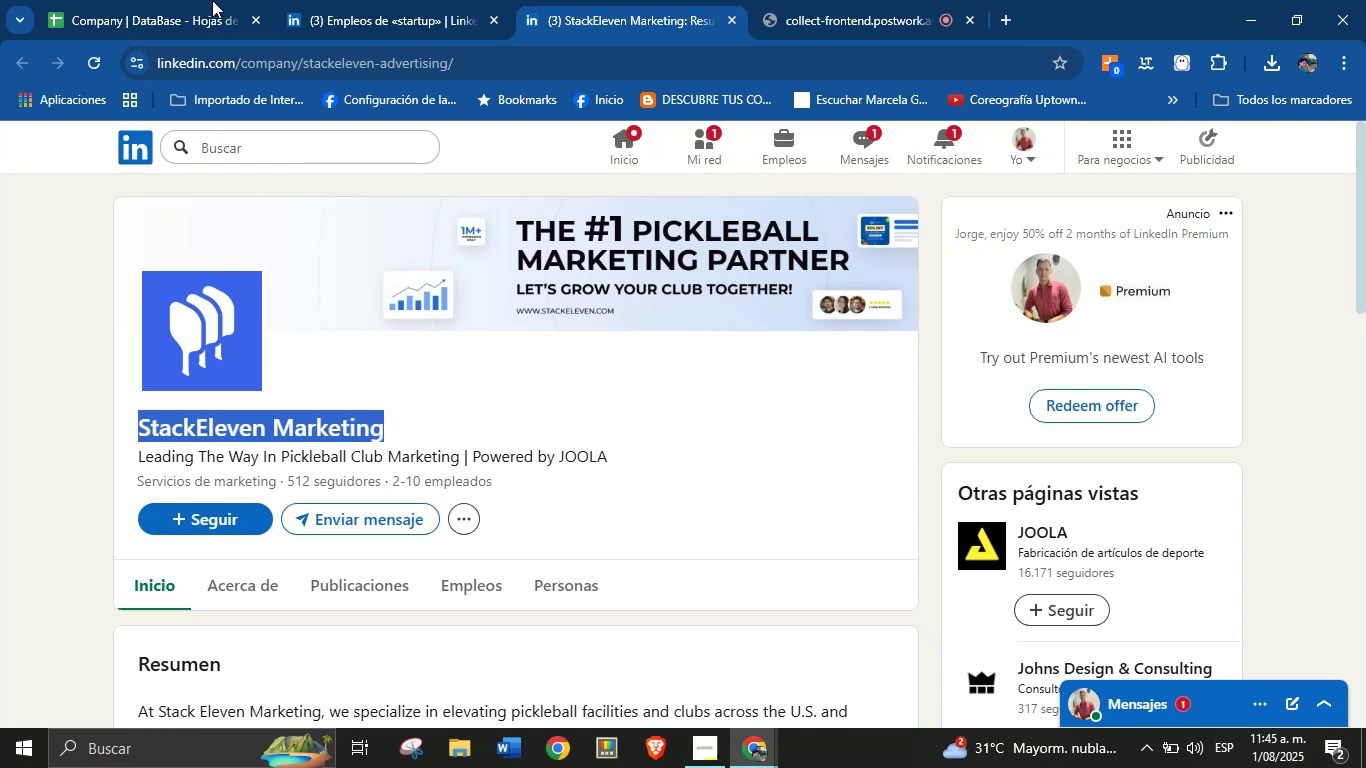 
left_click([181, 0])
 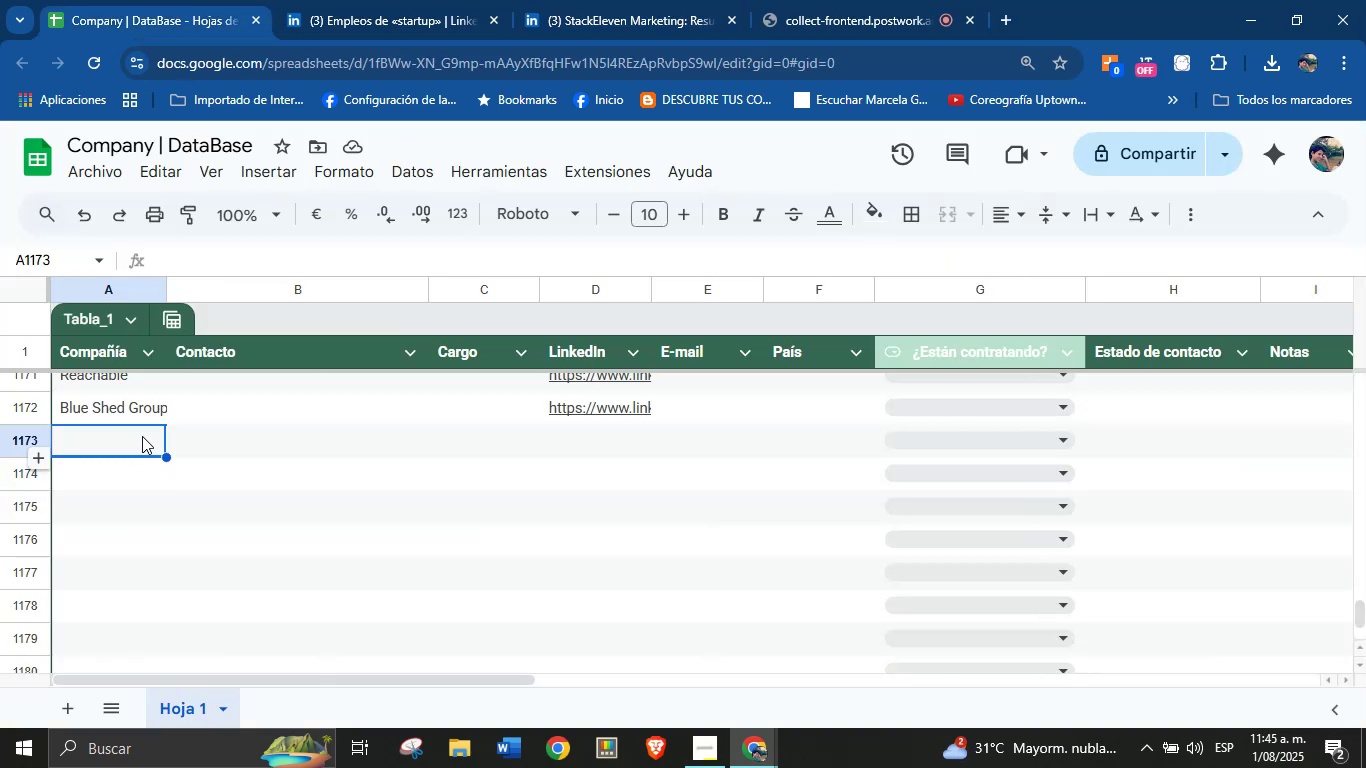 
key(Control+V)
 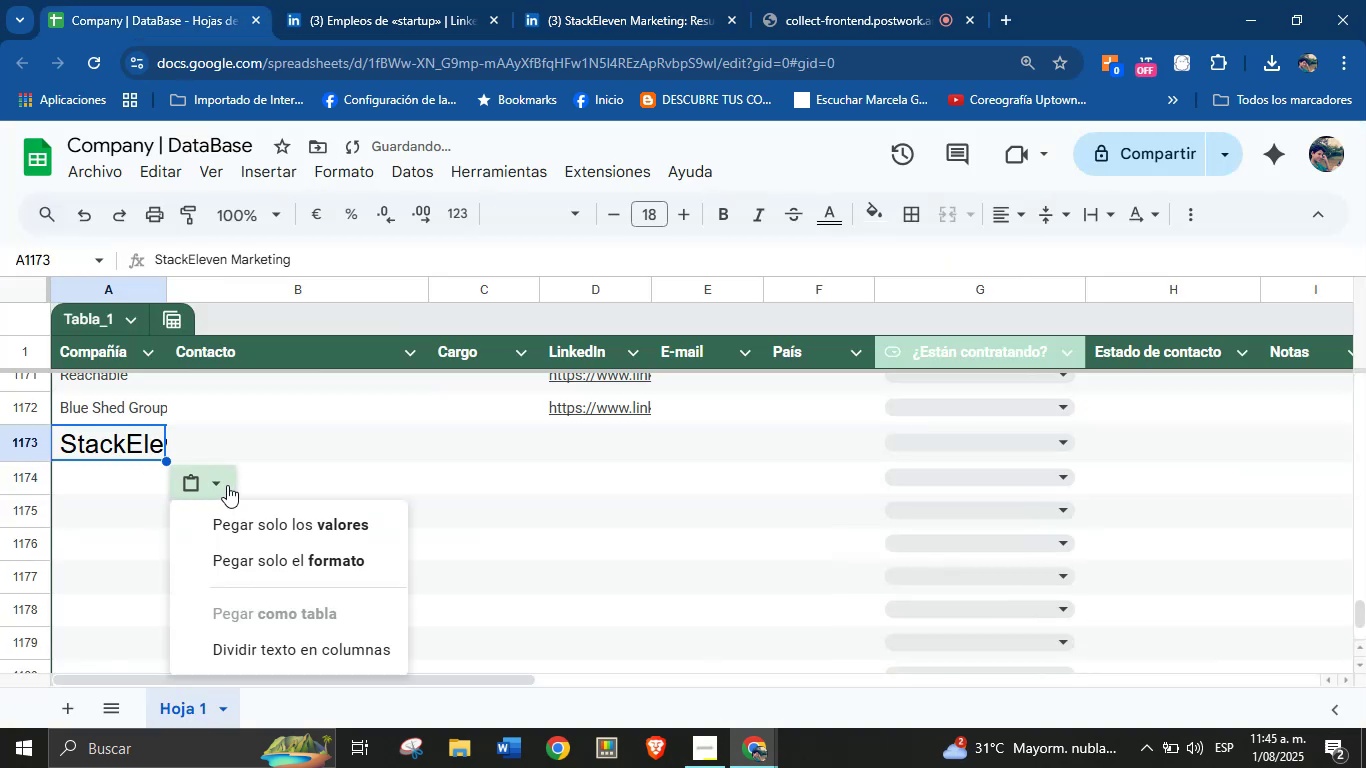 
left_click([258, 510])
 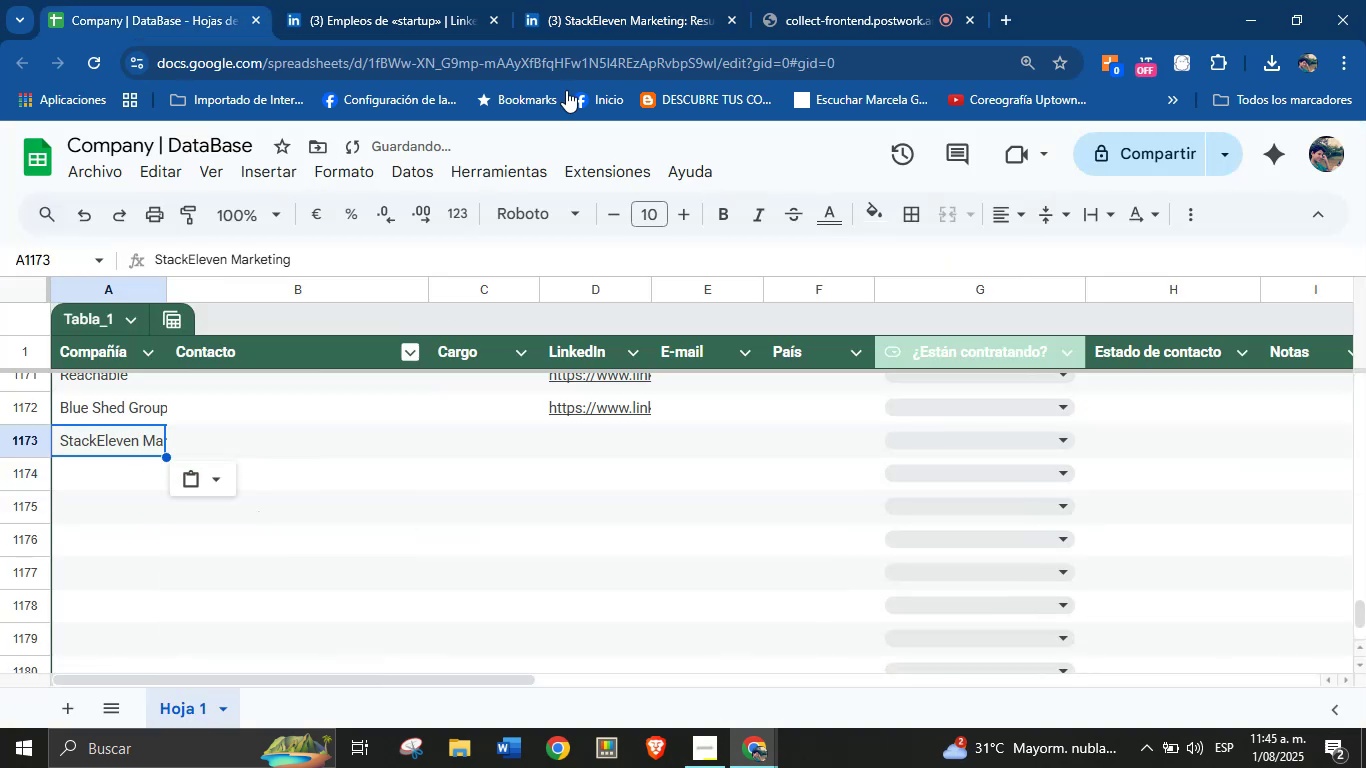 
left_click([742, 0])
 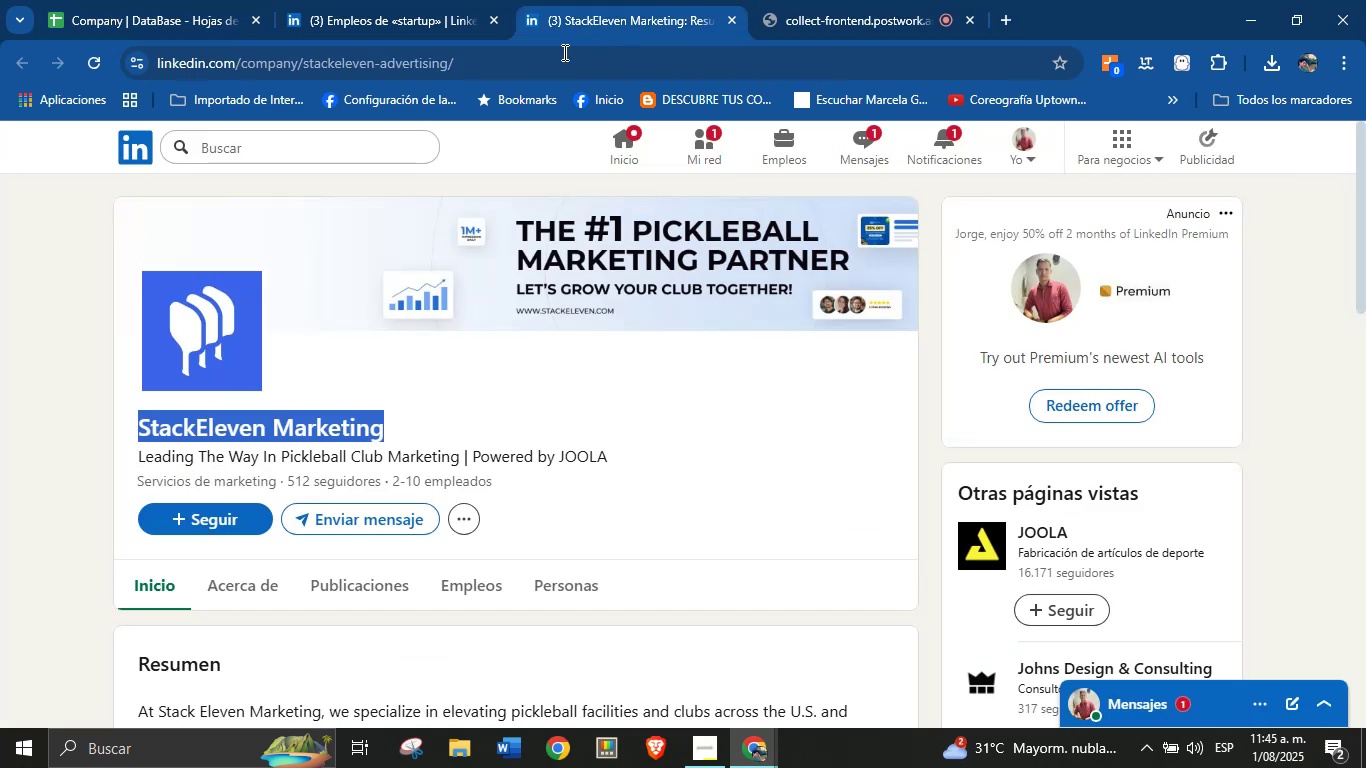 
double_click([556, 53])
 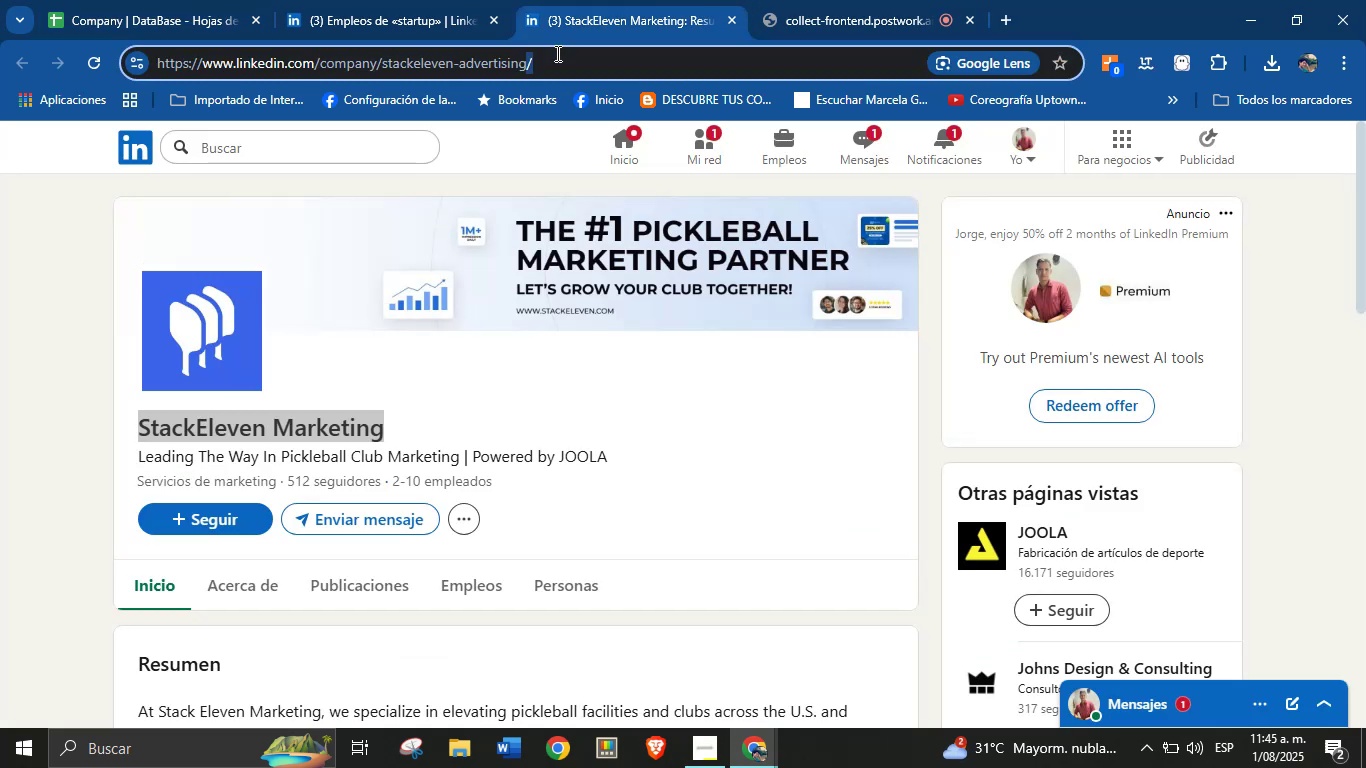 
triple_click([556, 53])
 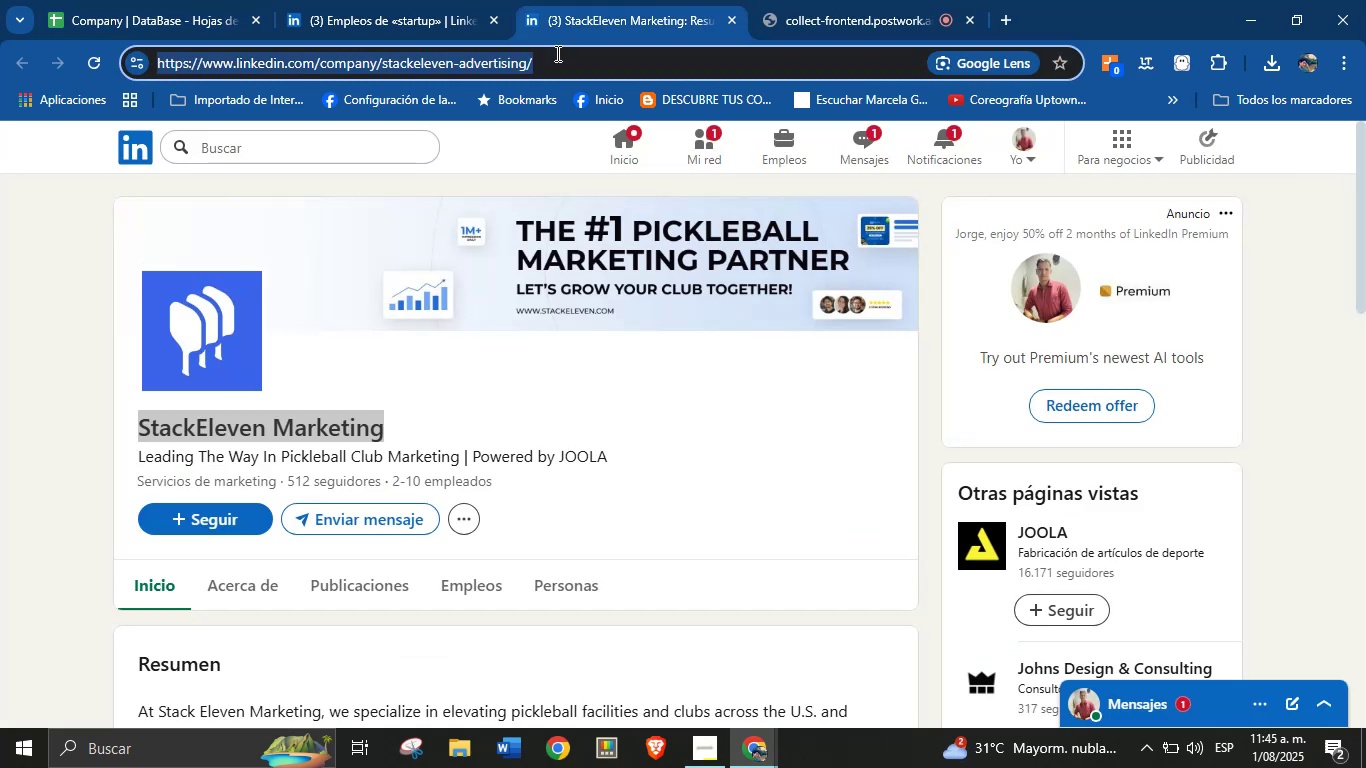 
key(Control+C)
 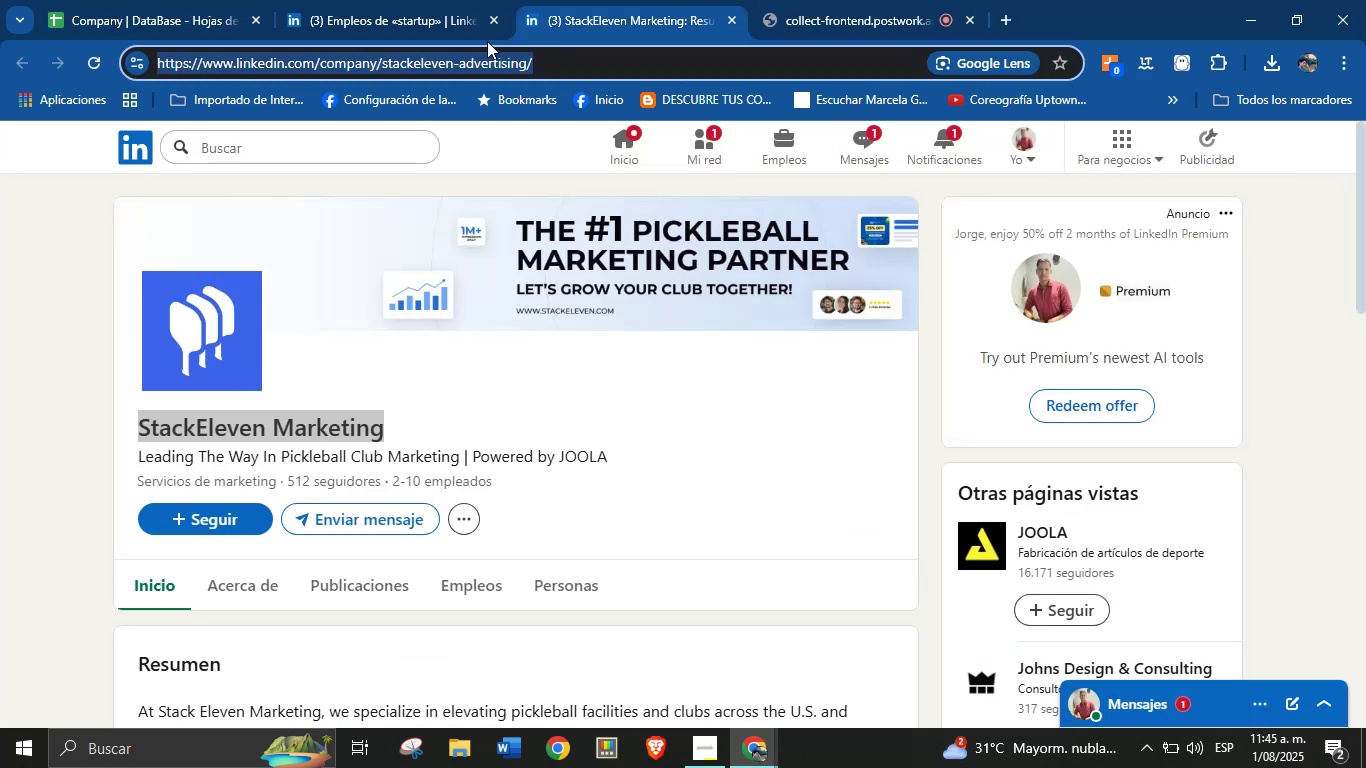 
left_click([78, 0])
 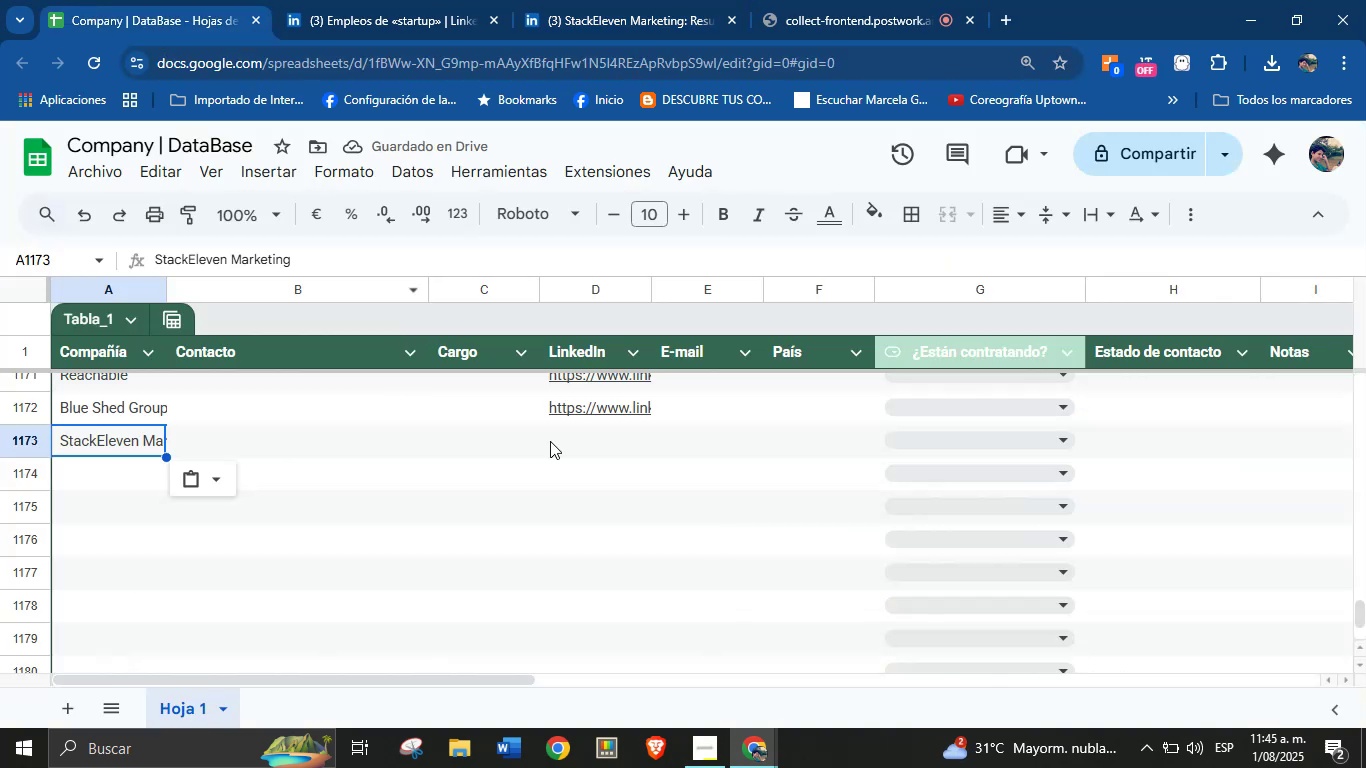 
left_click([591, 447])
 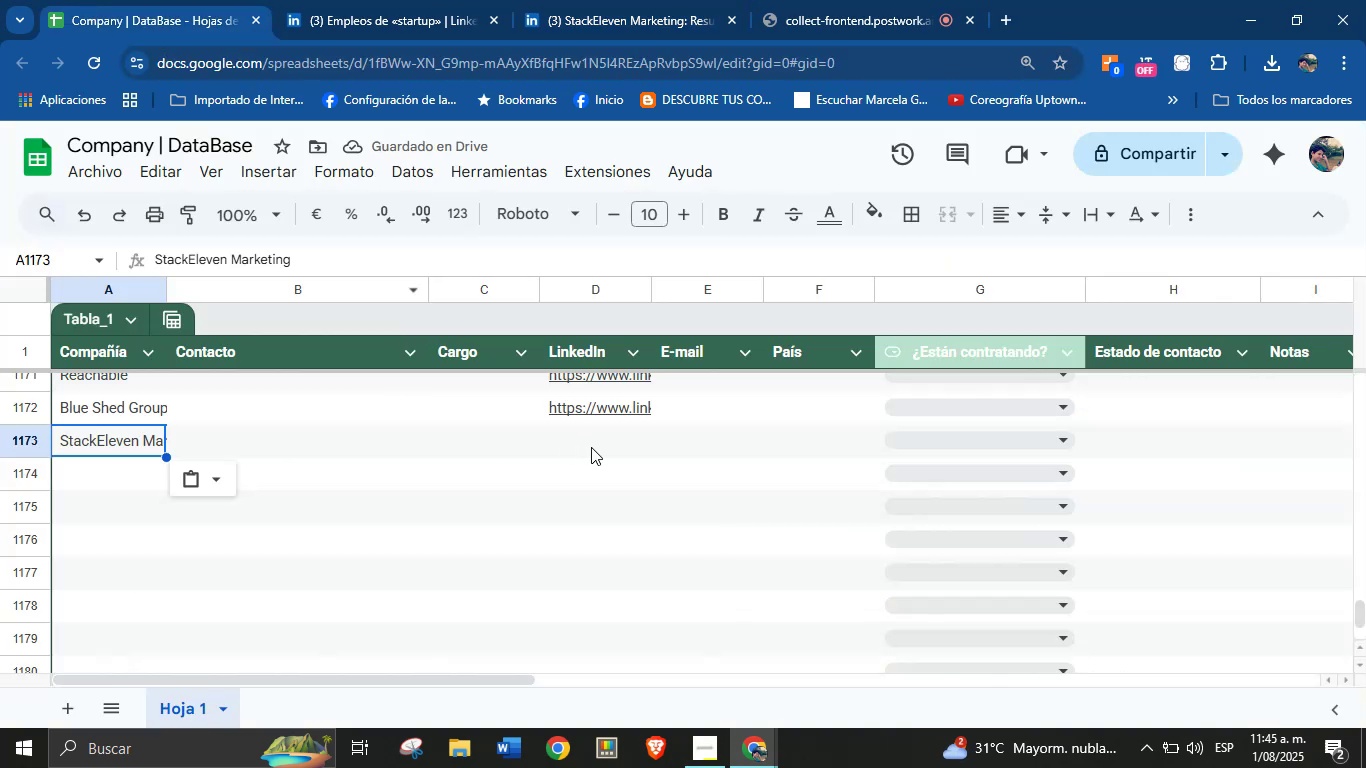 
key(Control+V)
 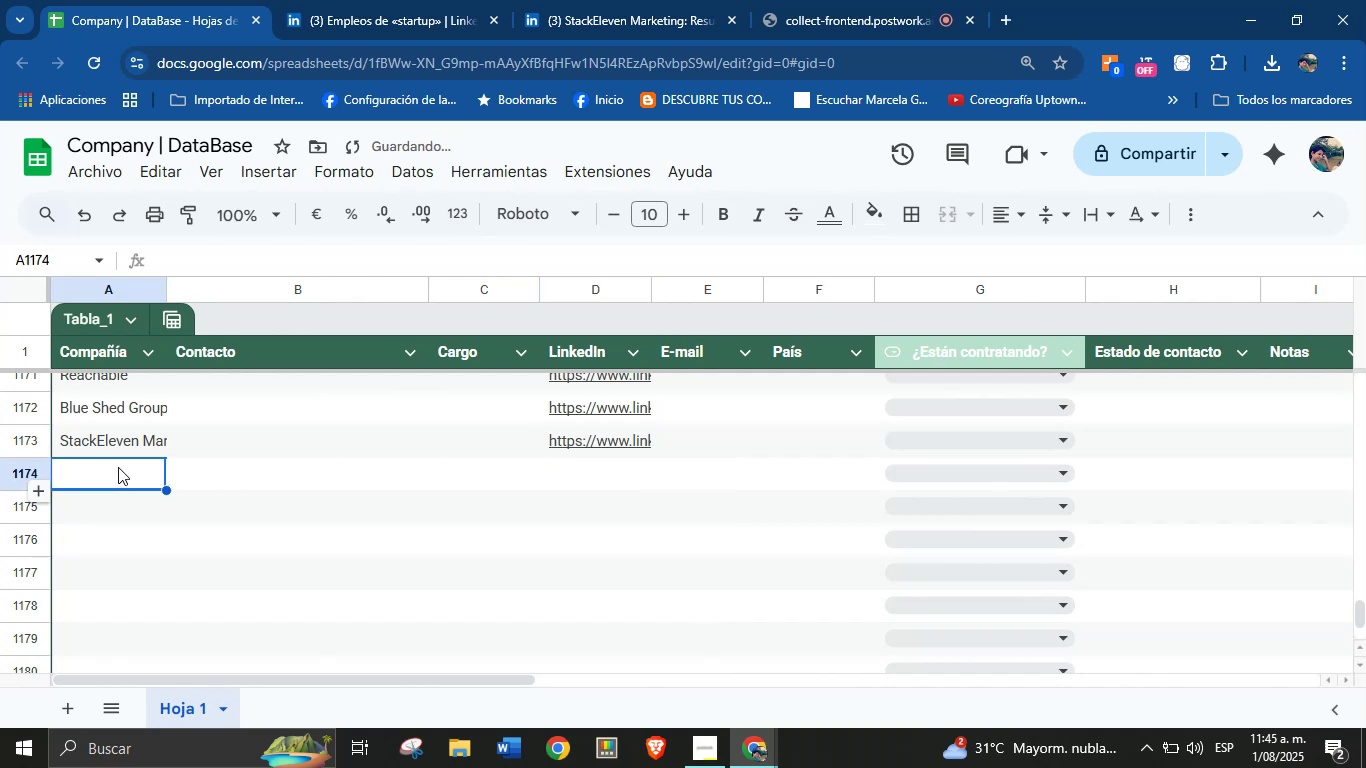 
left_click([679, 0])
 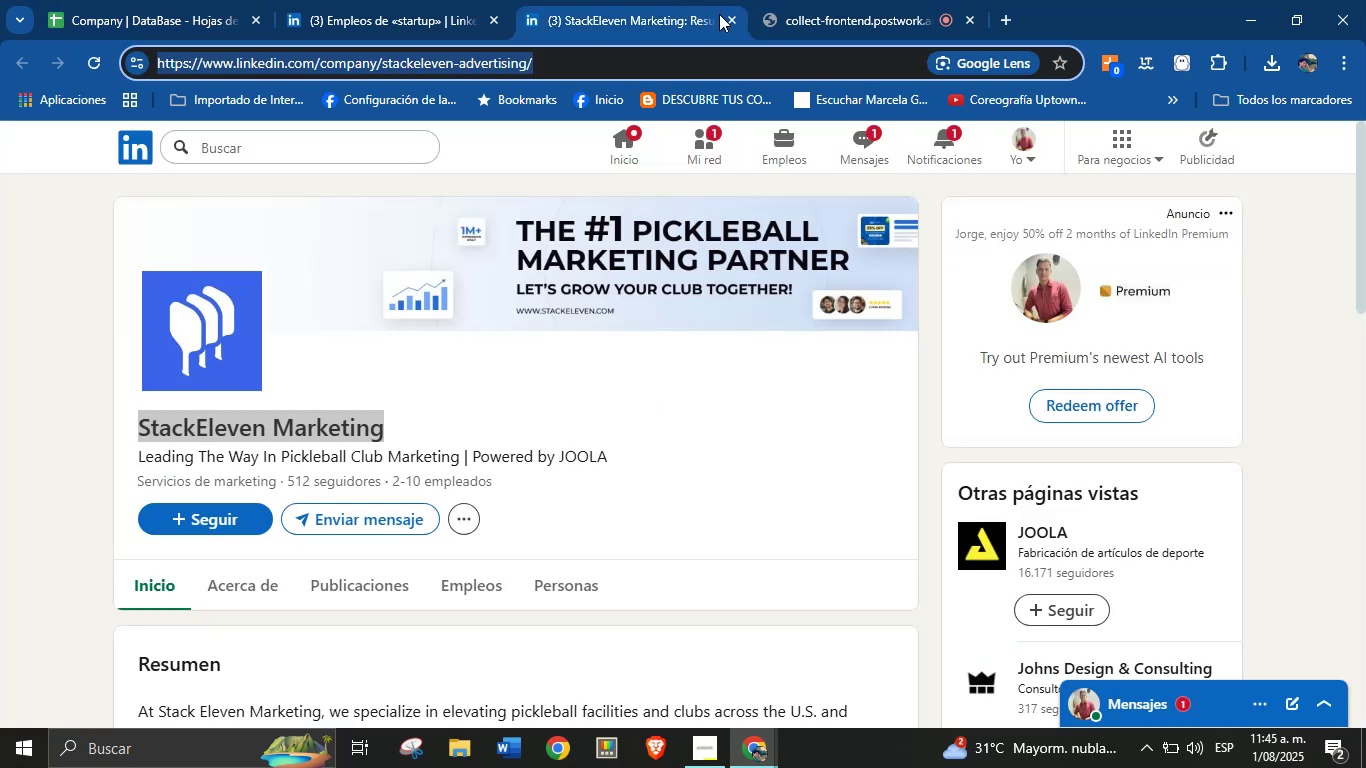 
left_click([738, 18])
 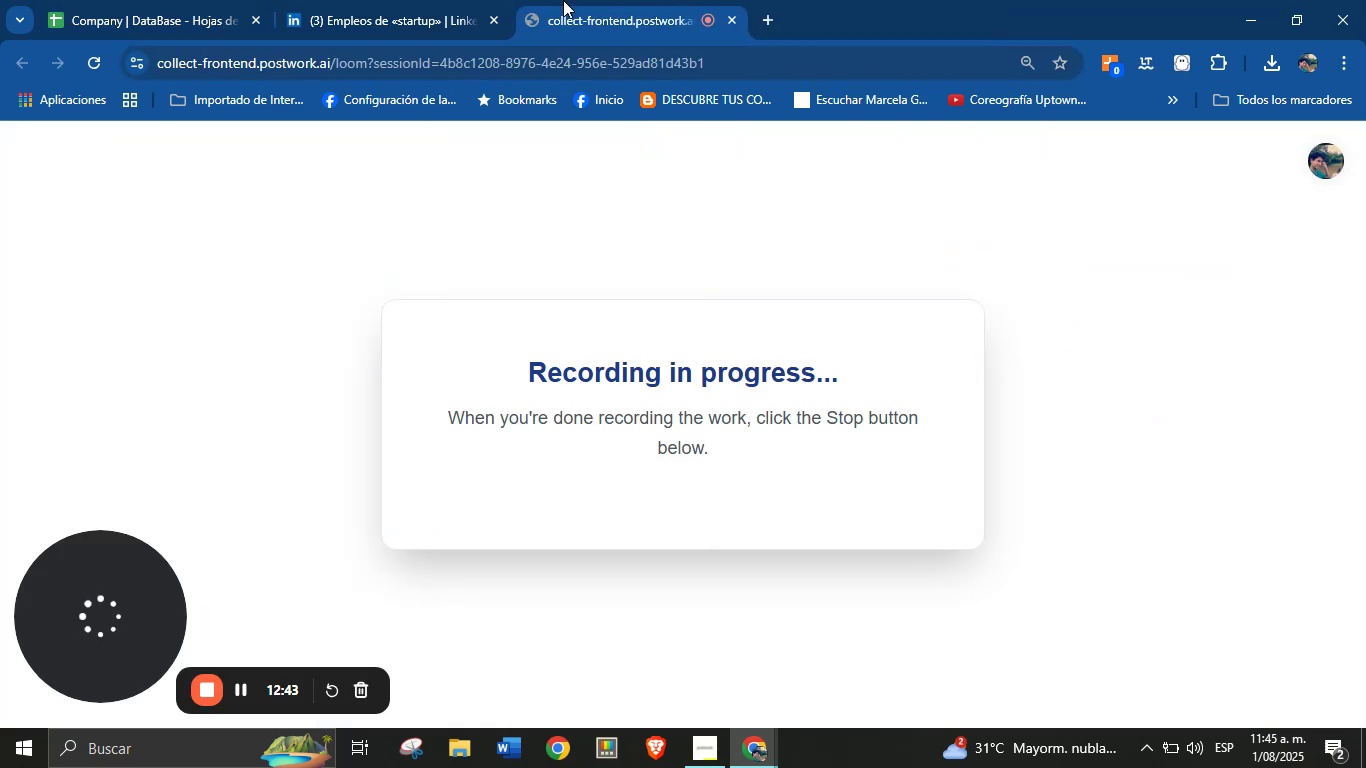 
left_click([443, 0])
 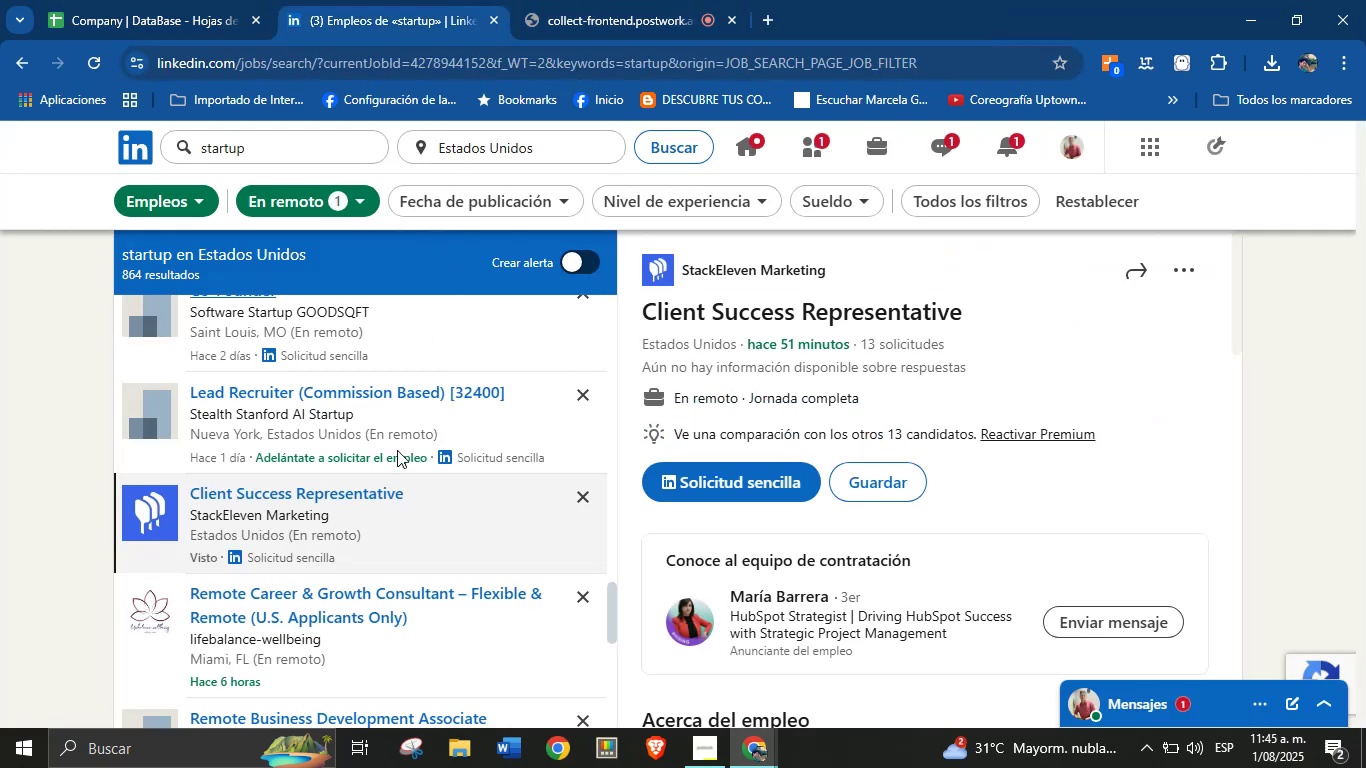 
scroll: coordinate [343, 514], scroll_direction: down, amount: 1.0
 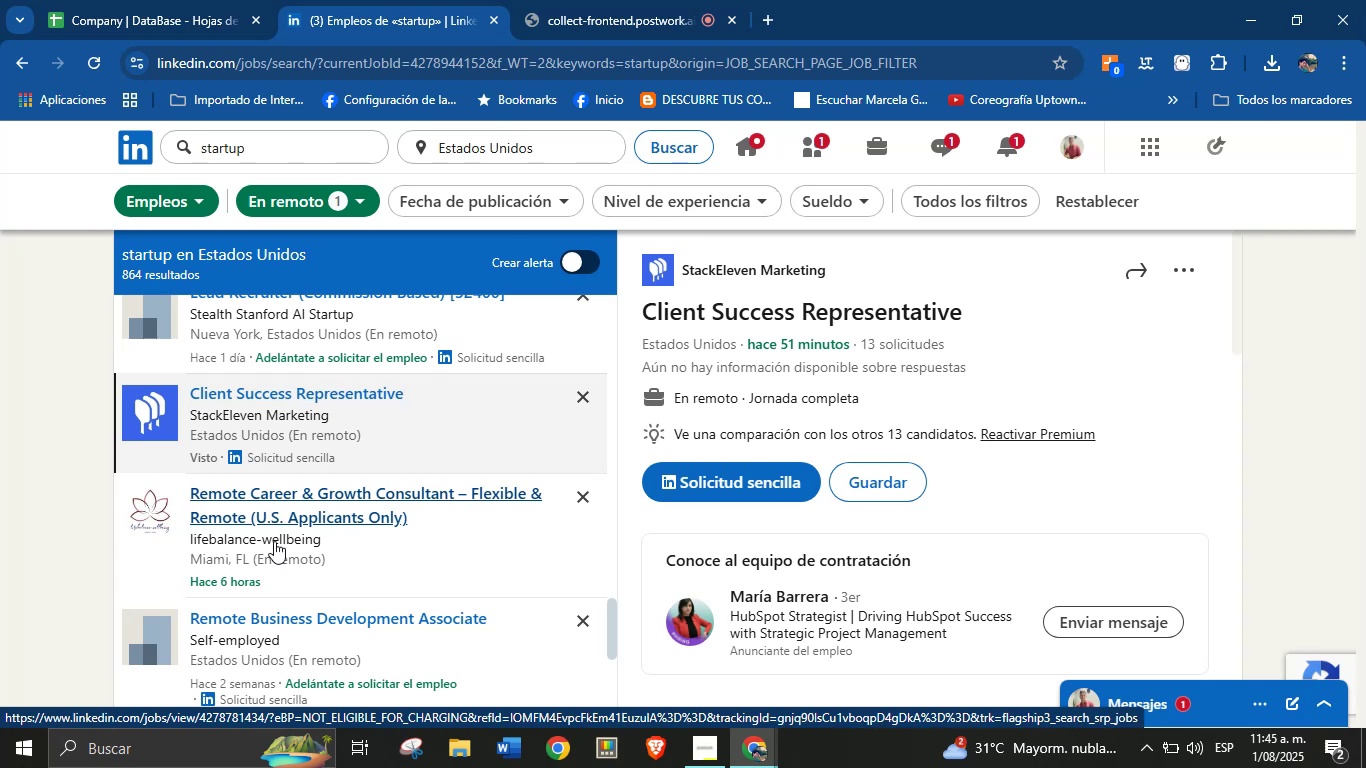 
wait(17.41)
 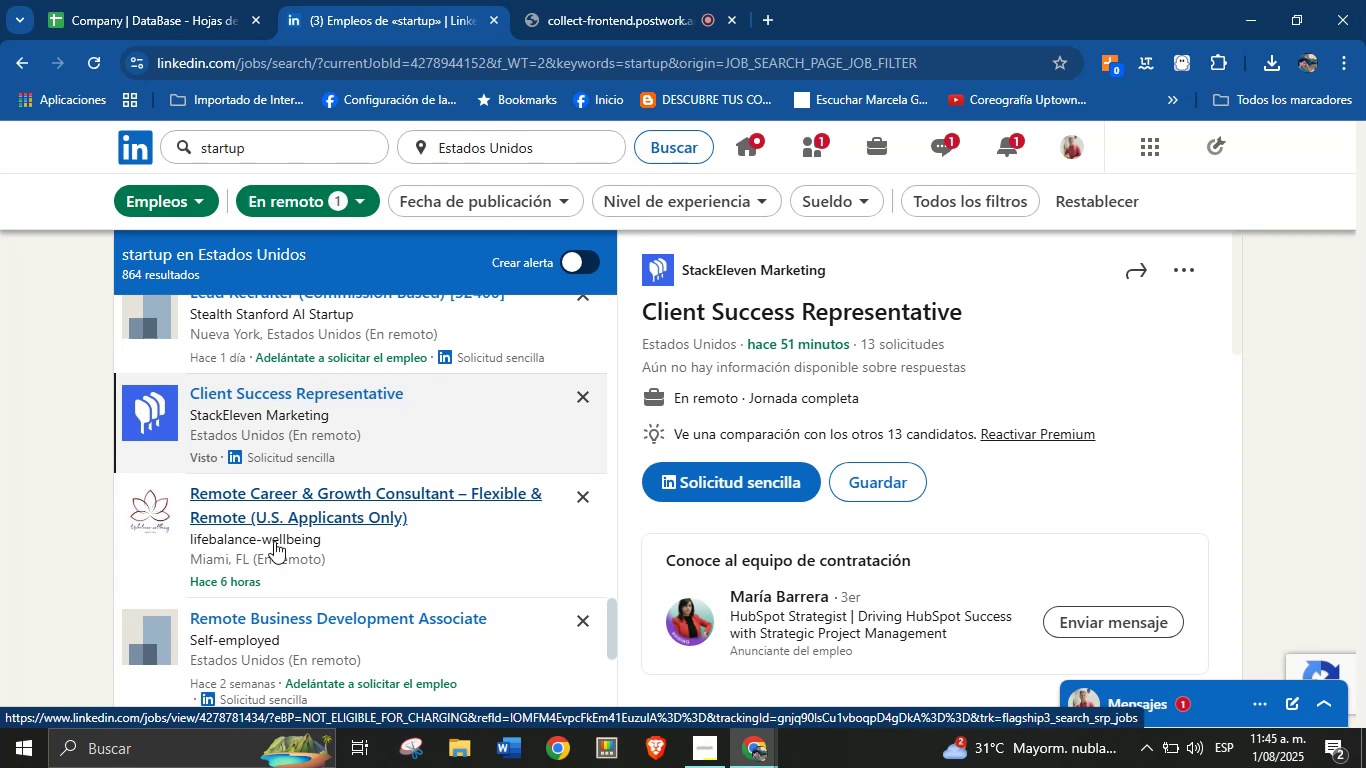 
left_click([274, 504])
 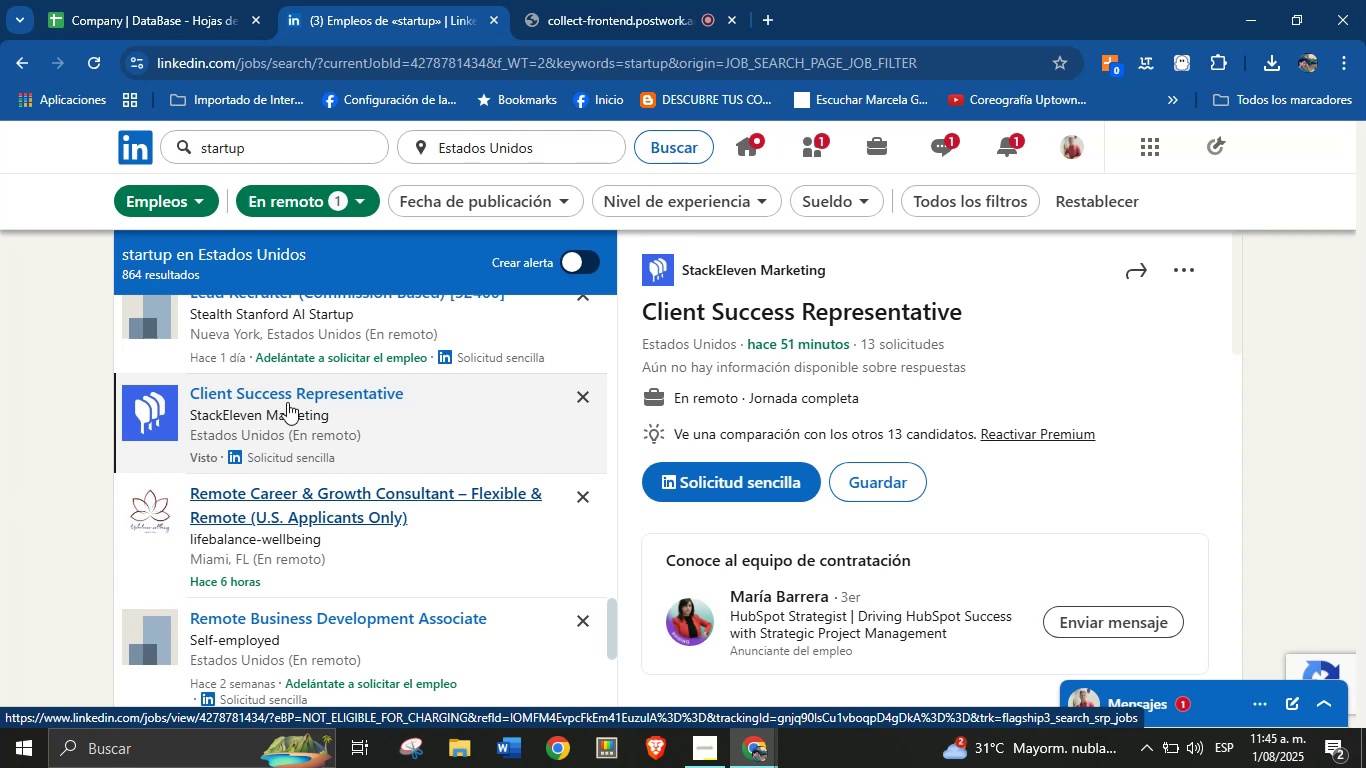 
left_click([548, 0])
 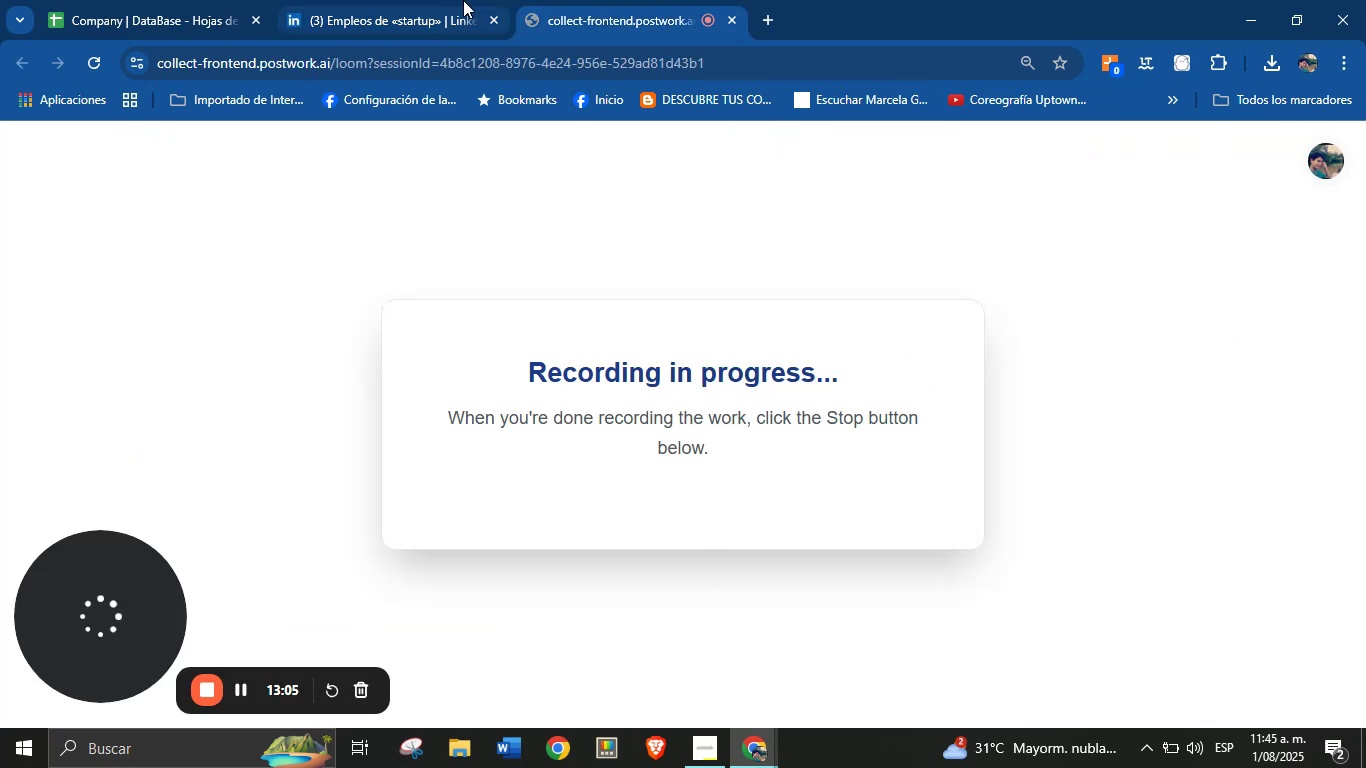 
left_click([463, 0])
 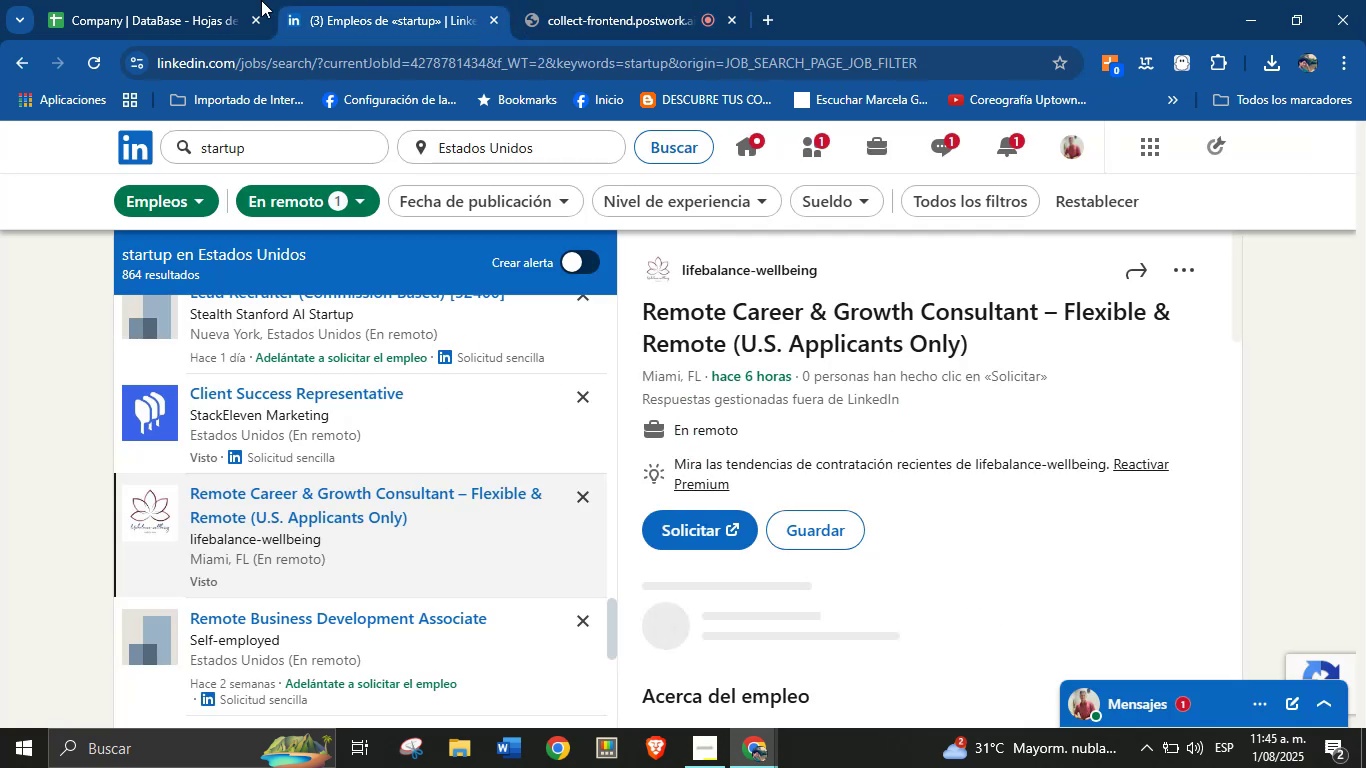 
left_click([188, 0])
 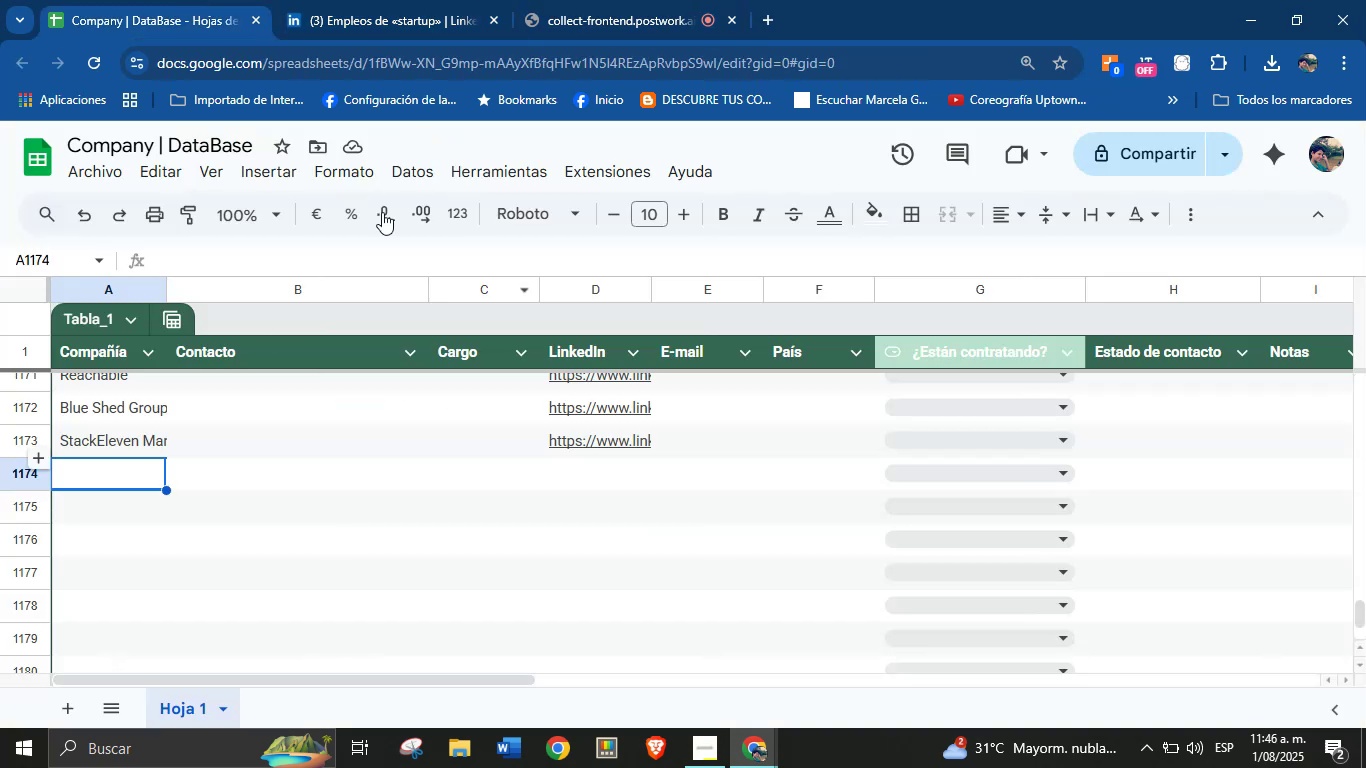 
left_click([415, 0])
 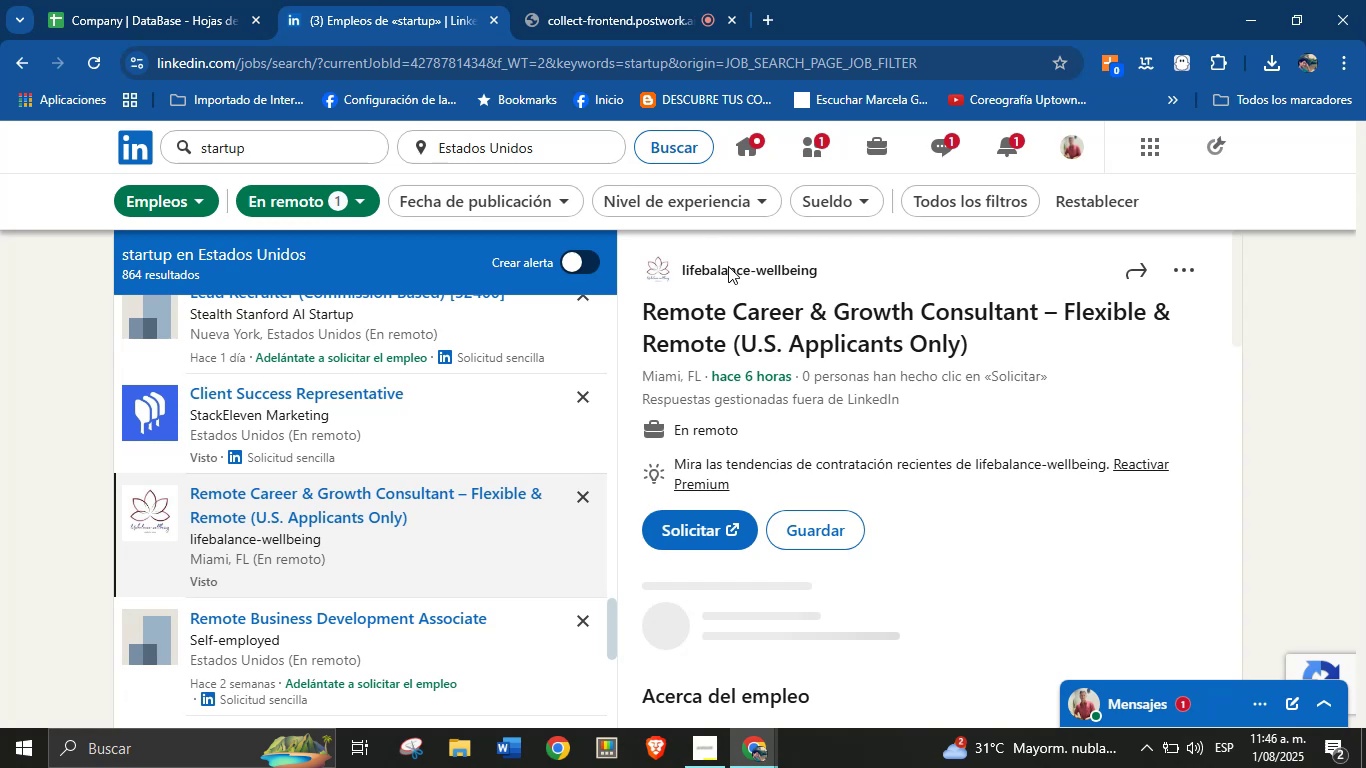 
right_click([726, 267])
 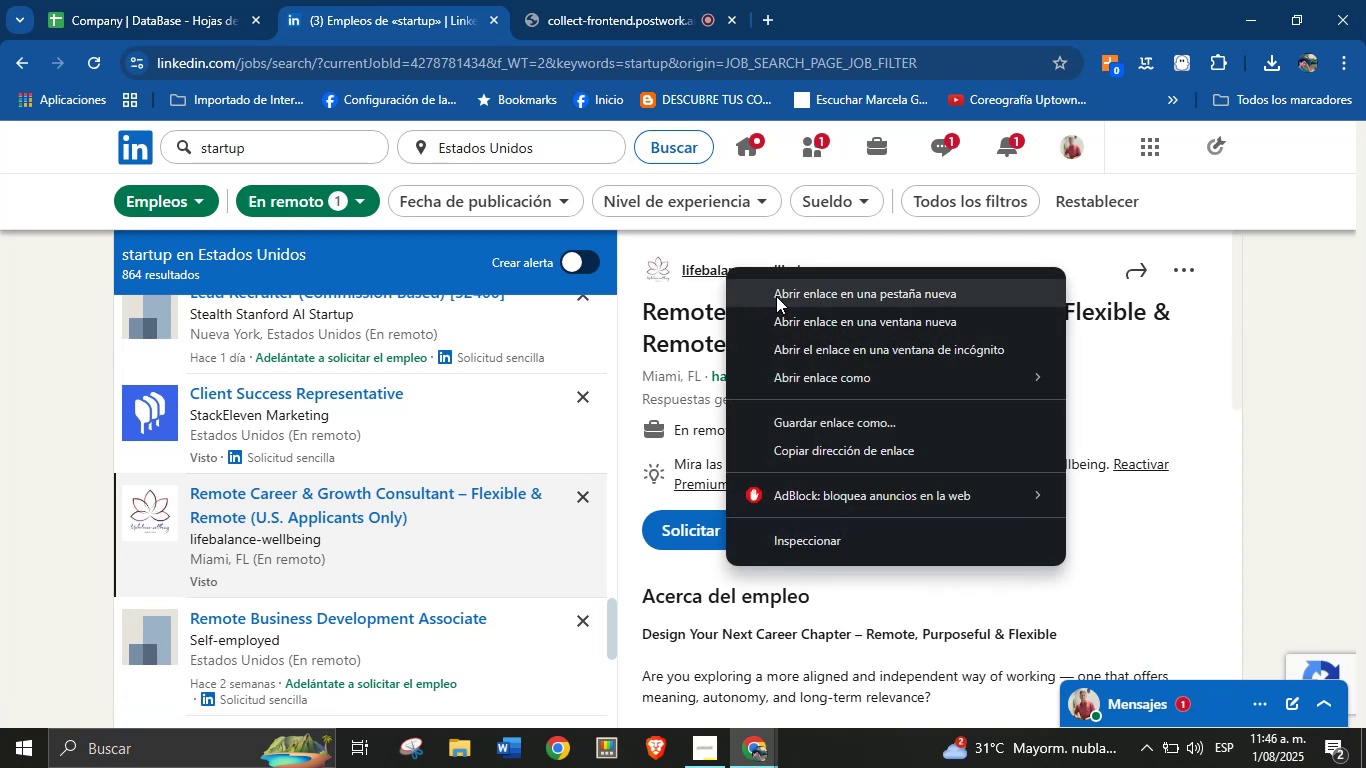 
left_click([778, 296])
 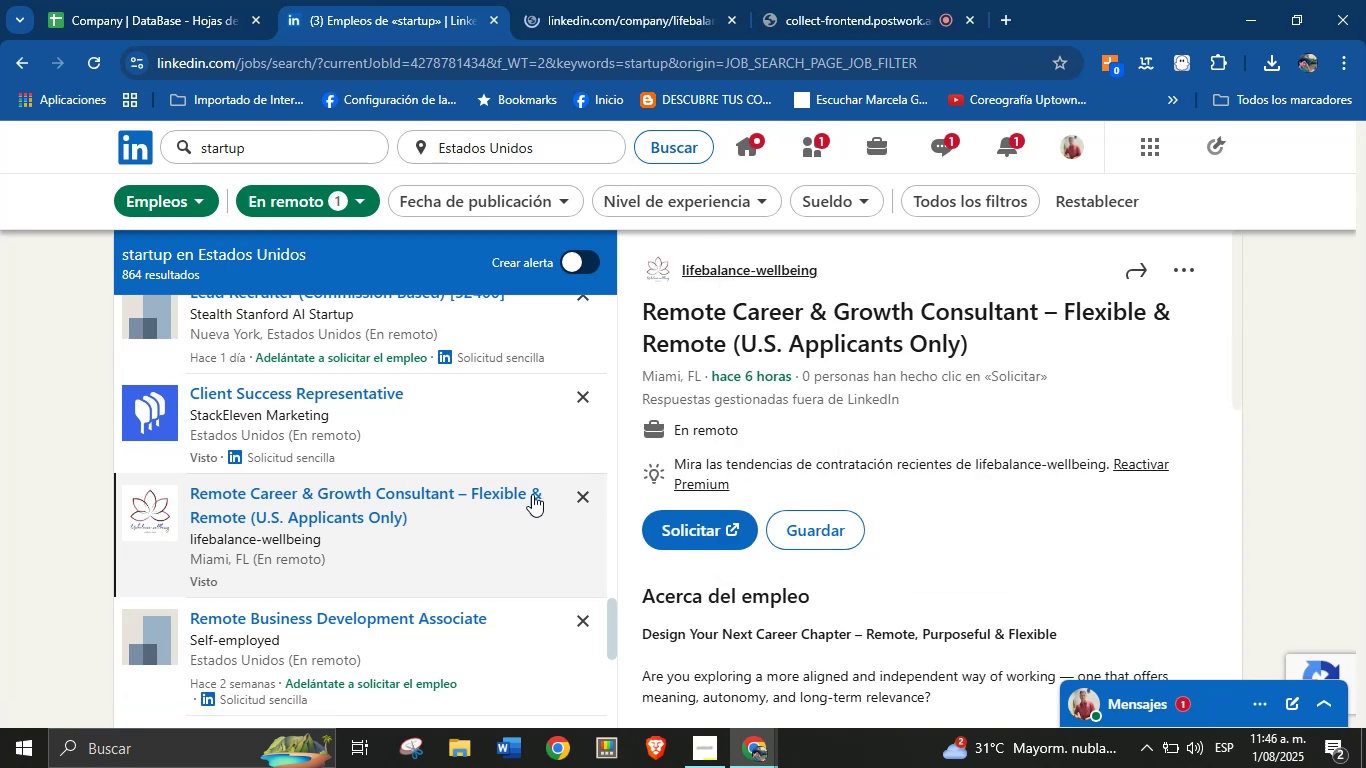 
scroll: coordinate [300, 545], scroll_direction: down, amount: 2.0
 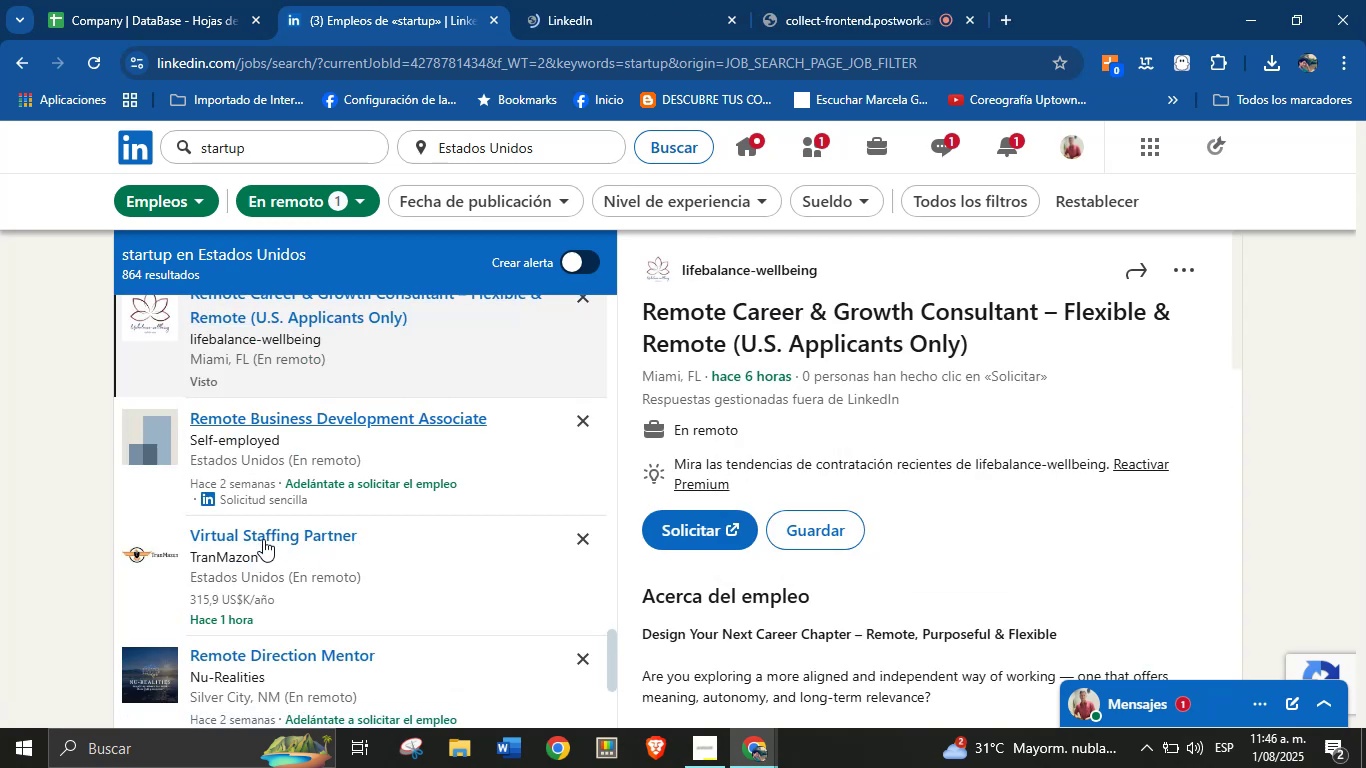 
left_click([272, 543])
 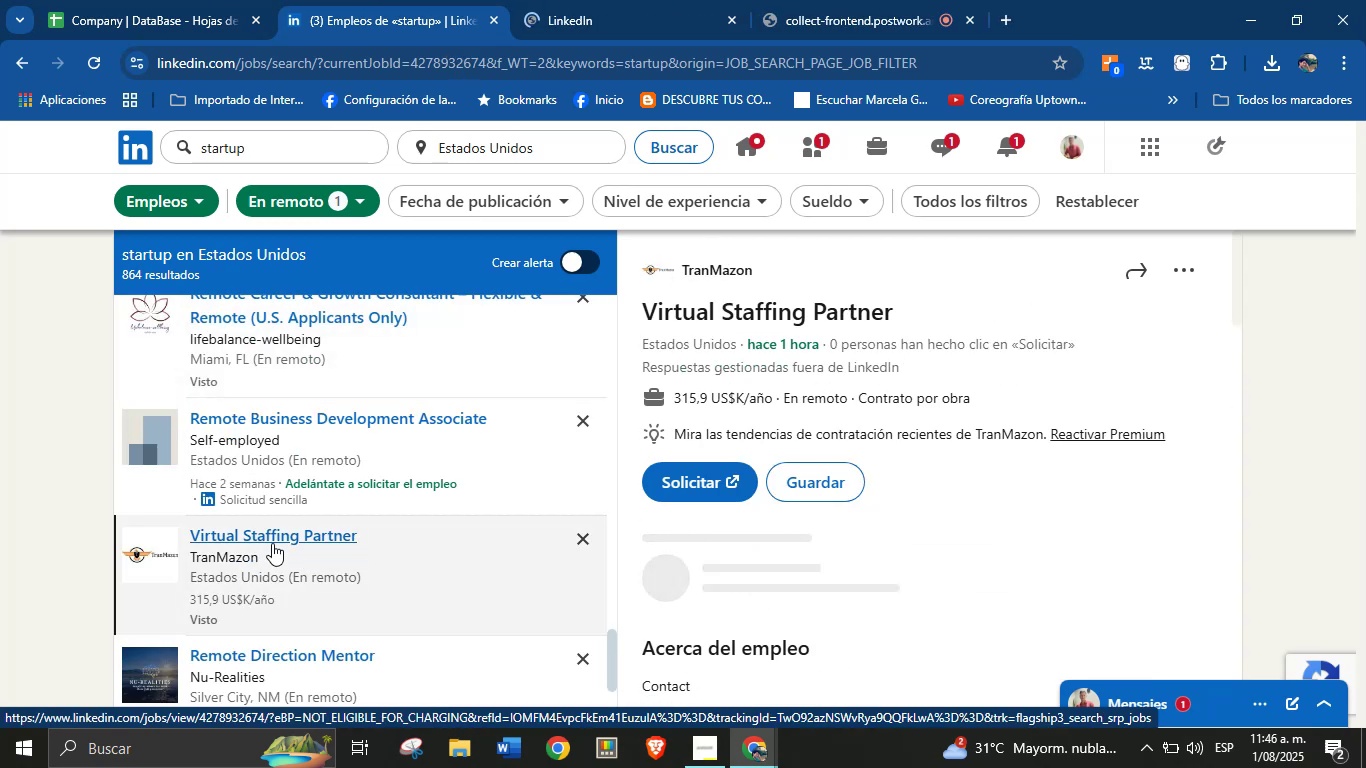 
left_click([658, 0])
 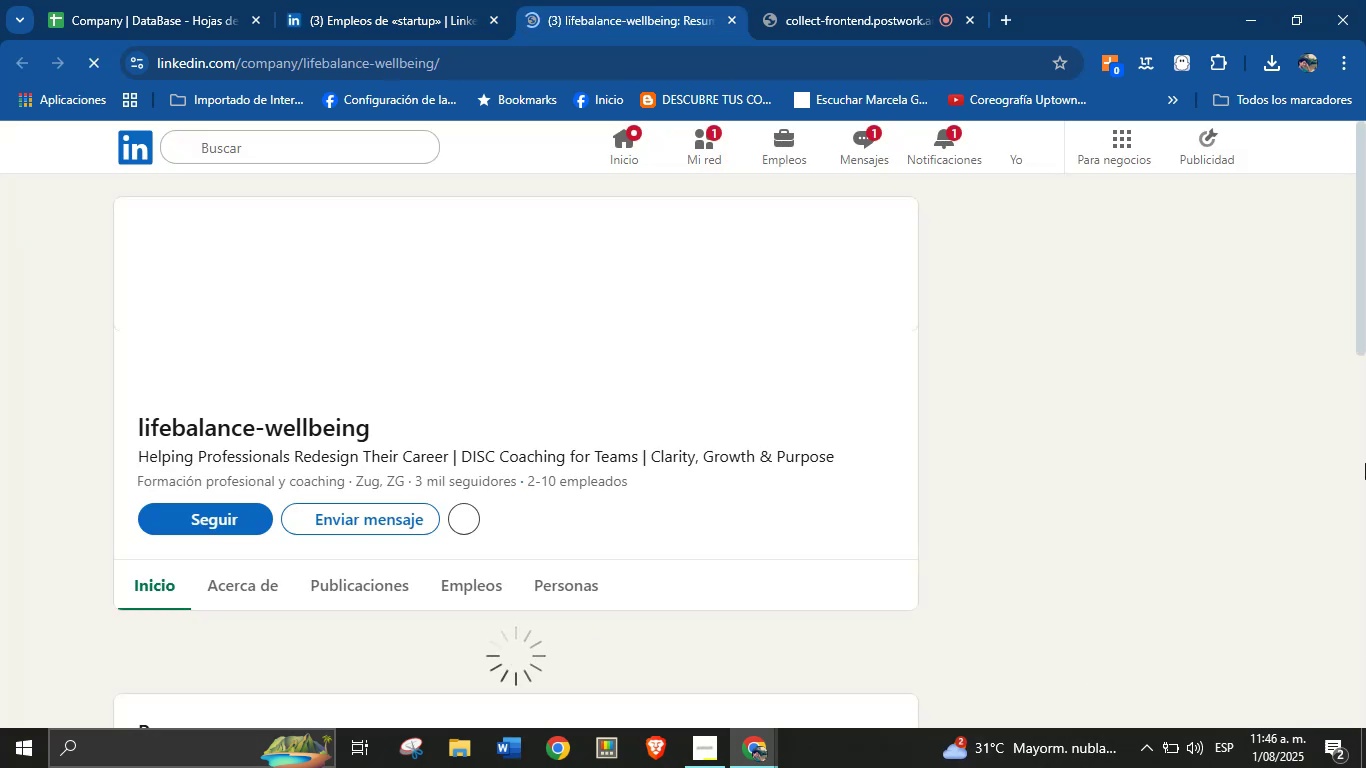 
wait(5.7)
 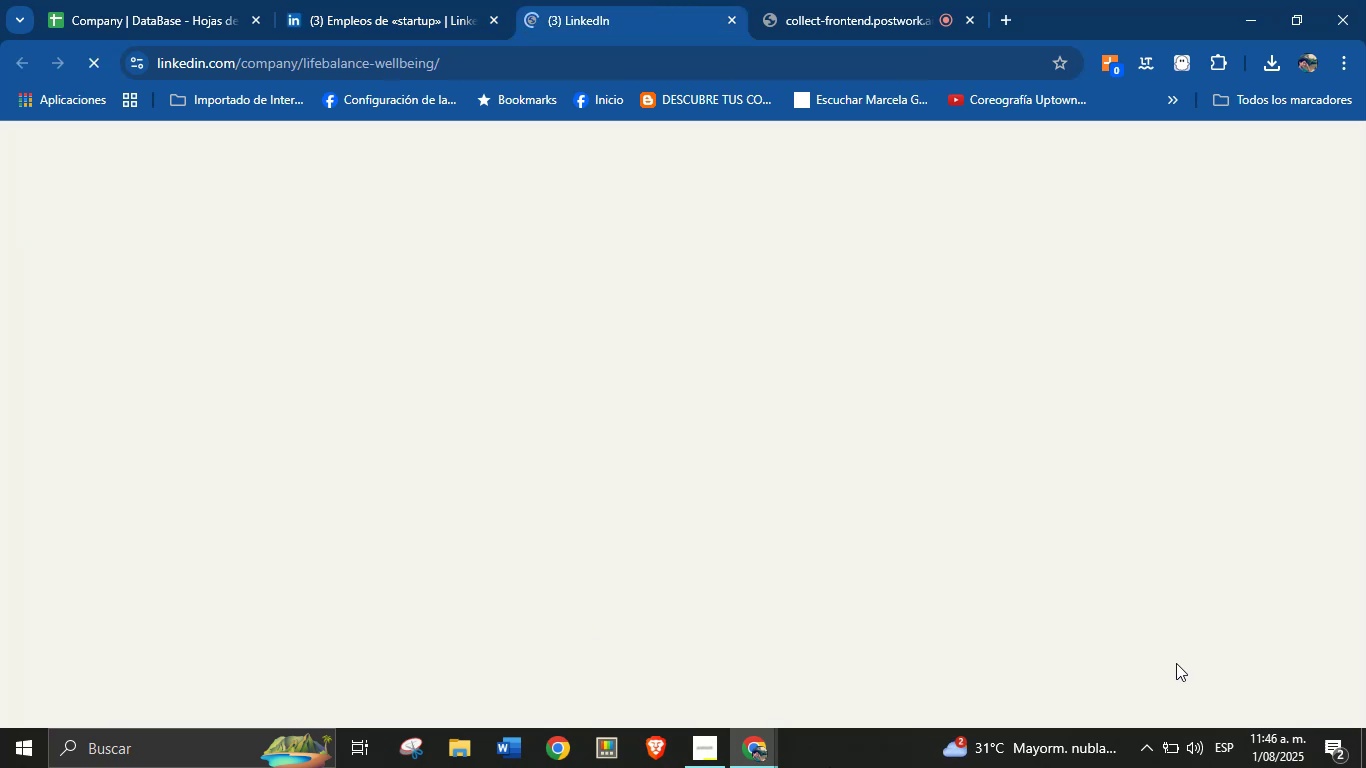 
left_click_drag(start_coordinate=[137, 419], to_coordinate=[380, 439])
 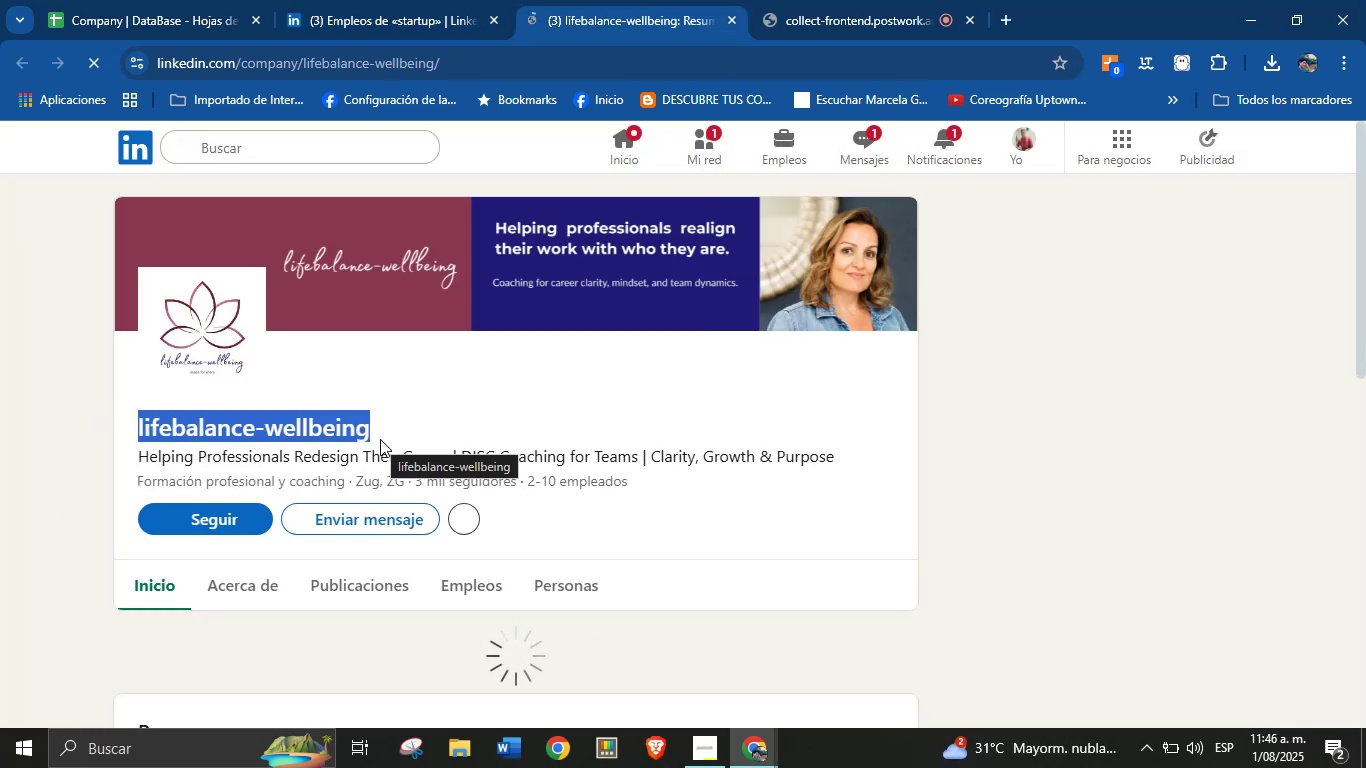 
key(Control+C)
 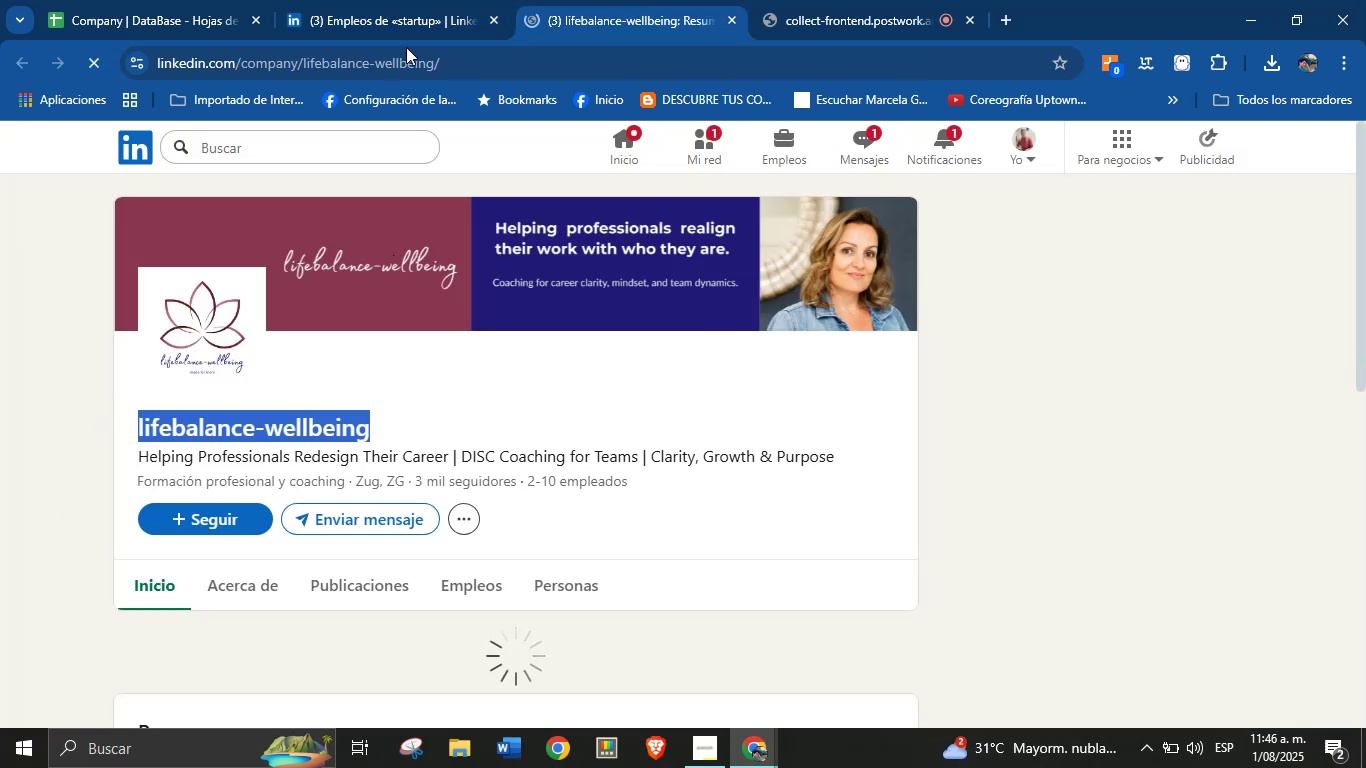 
left_click([408, 0])
 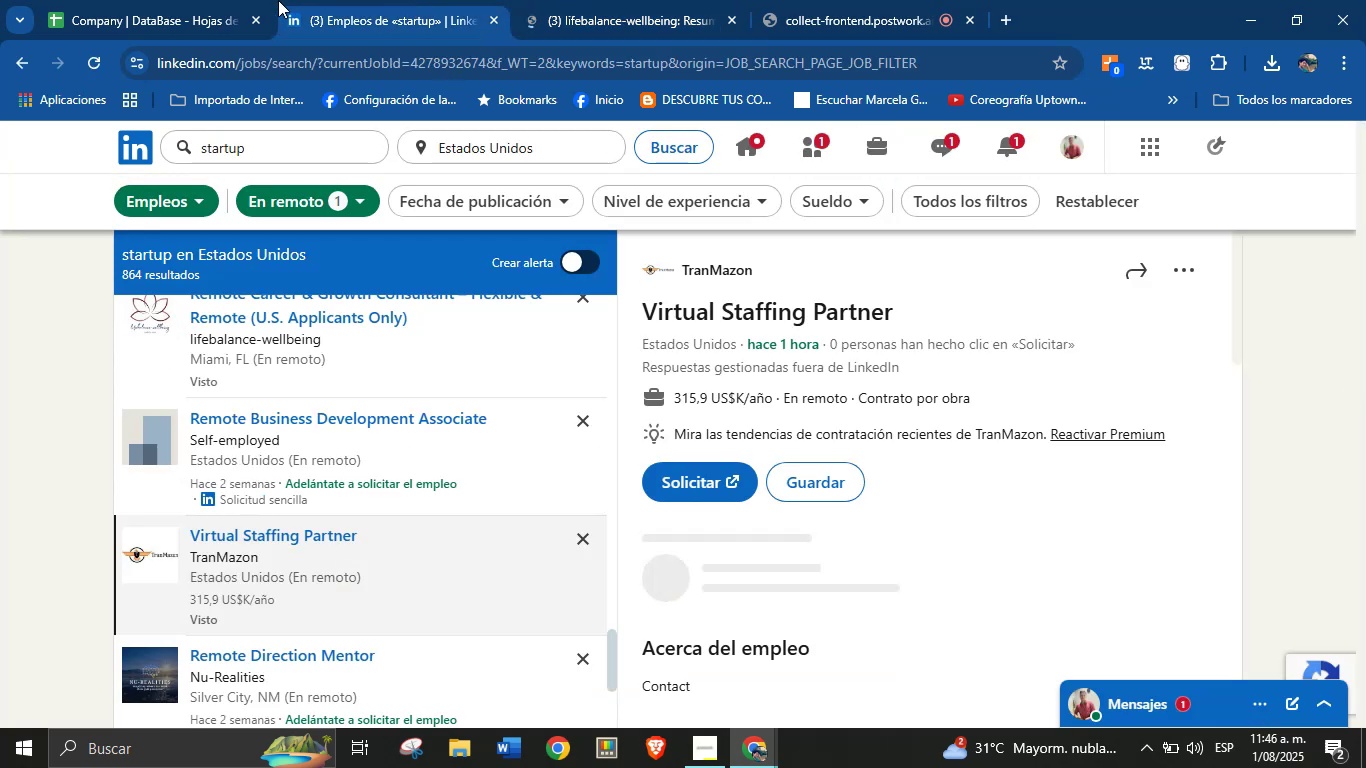 
left_click([158, 0])
 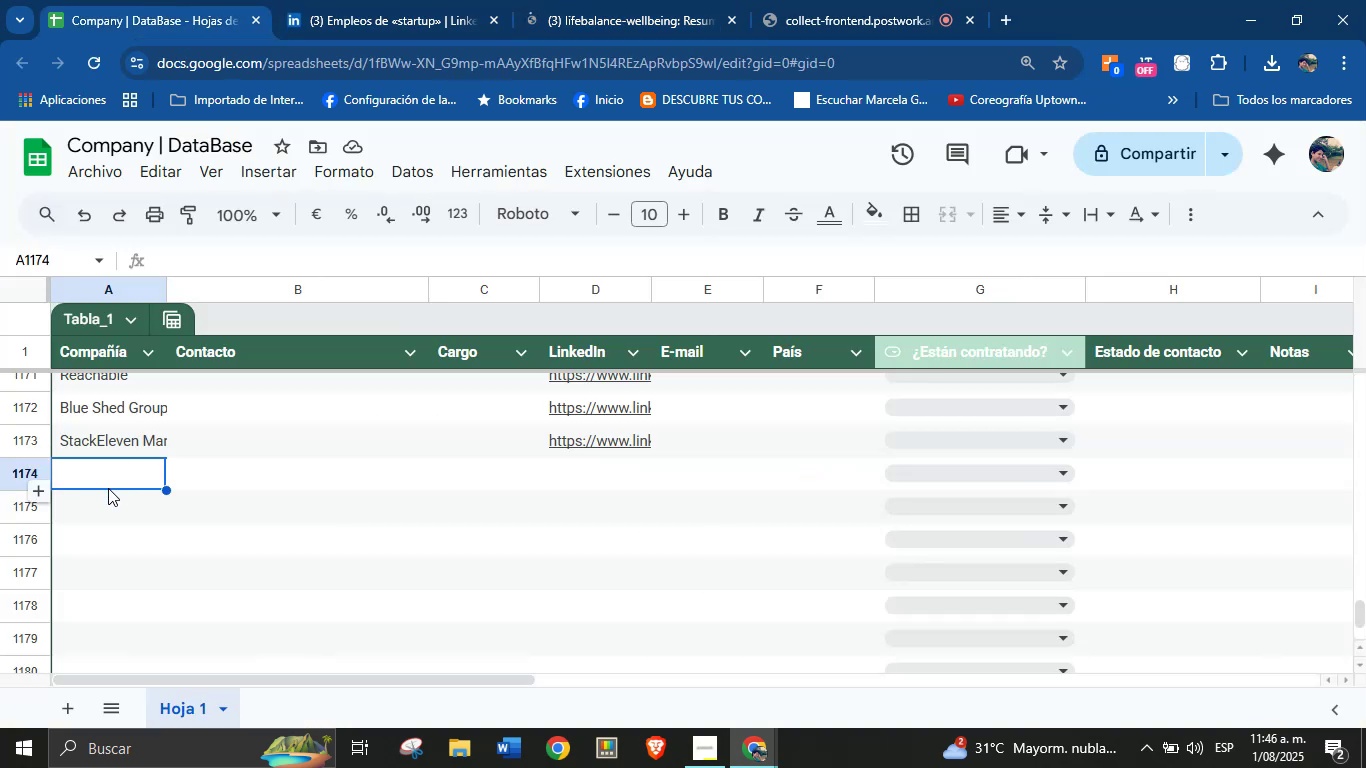 
left_click([115, 472])
 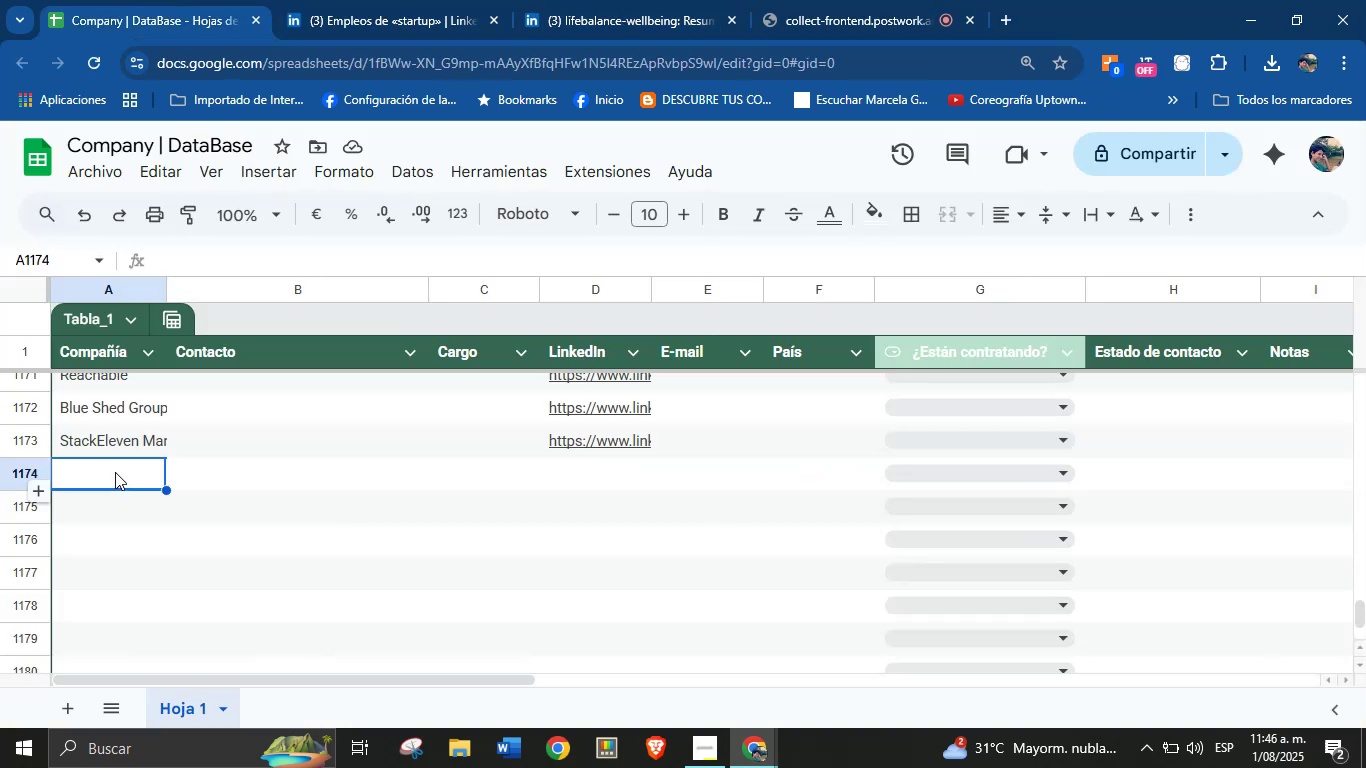 
key(Control+V)
 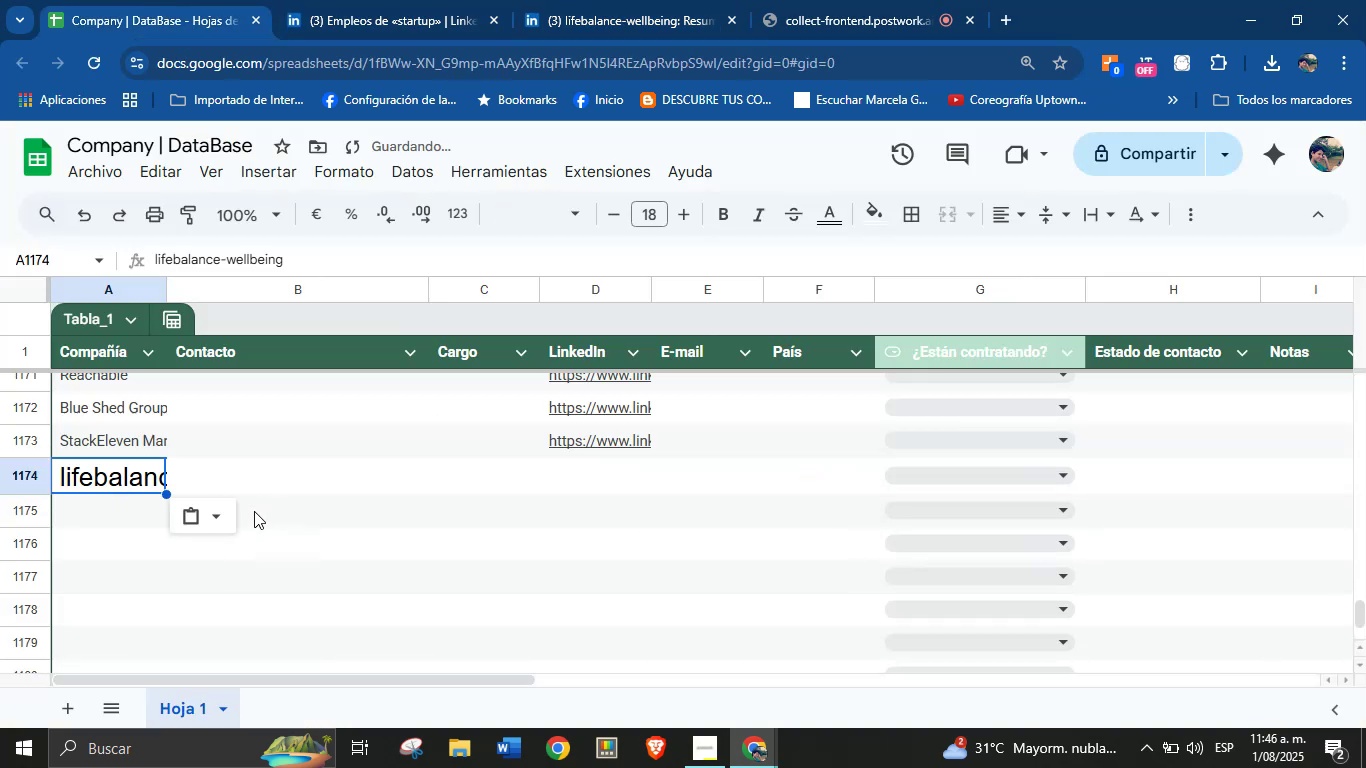 
left_click([211, 512])
 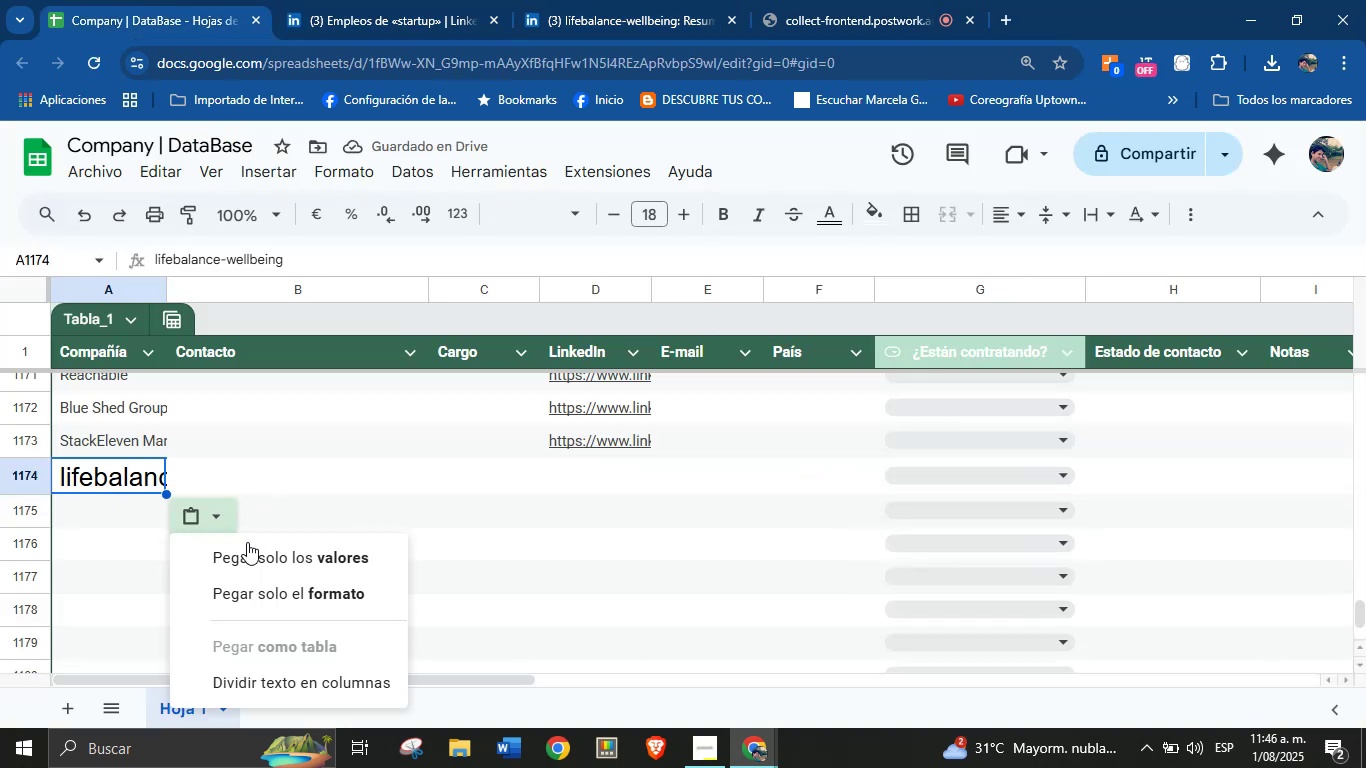 
left_click([248, 557])
 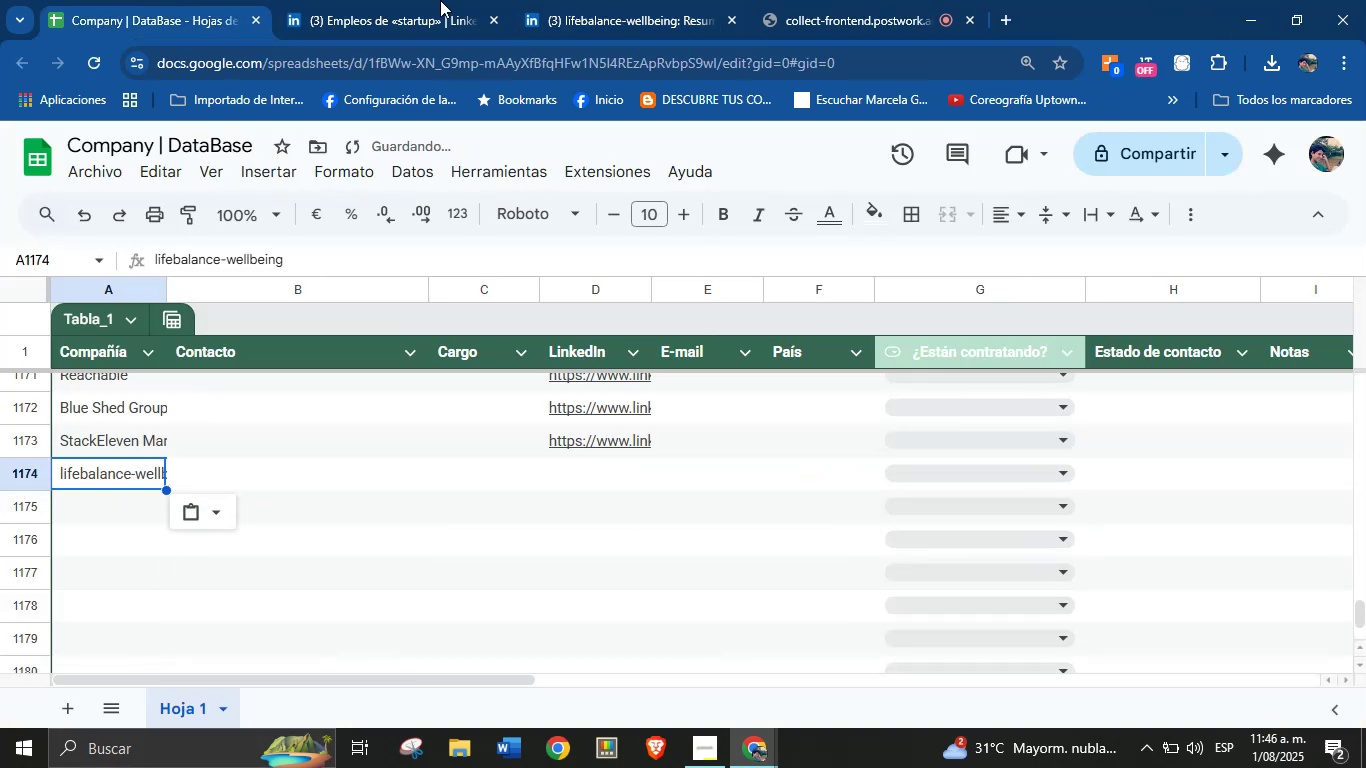 
left_click([576, 0])
 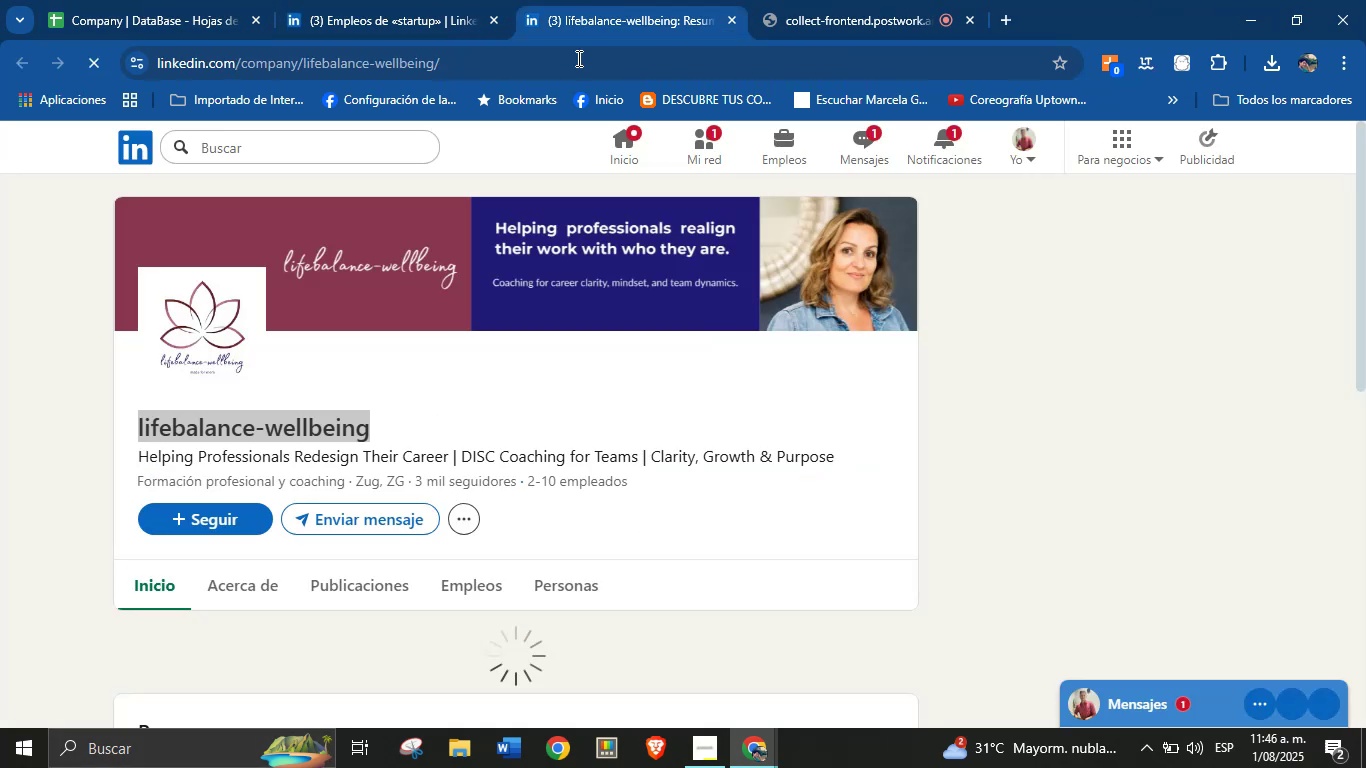 
double_click([570, 67])
 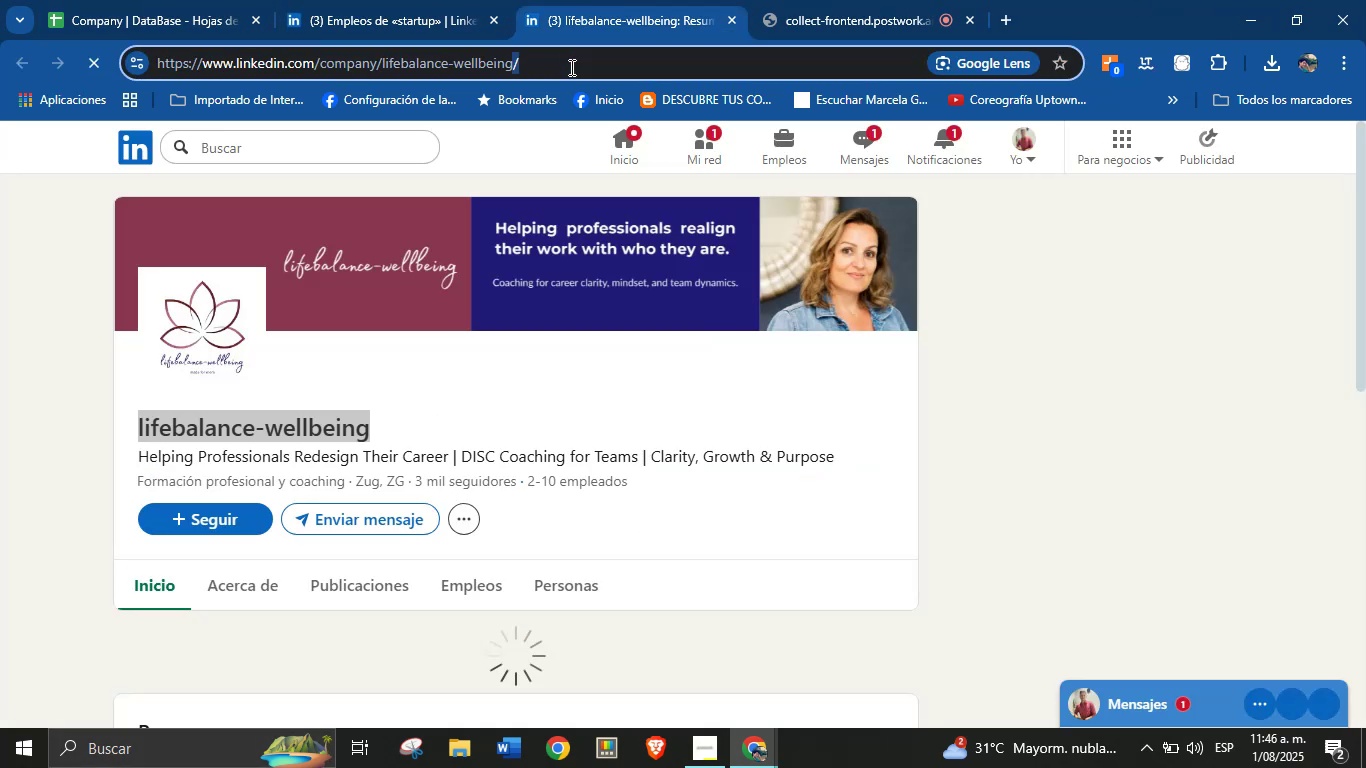 
triple_click([570, 67])
 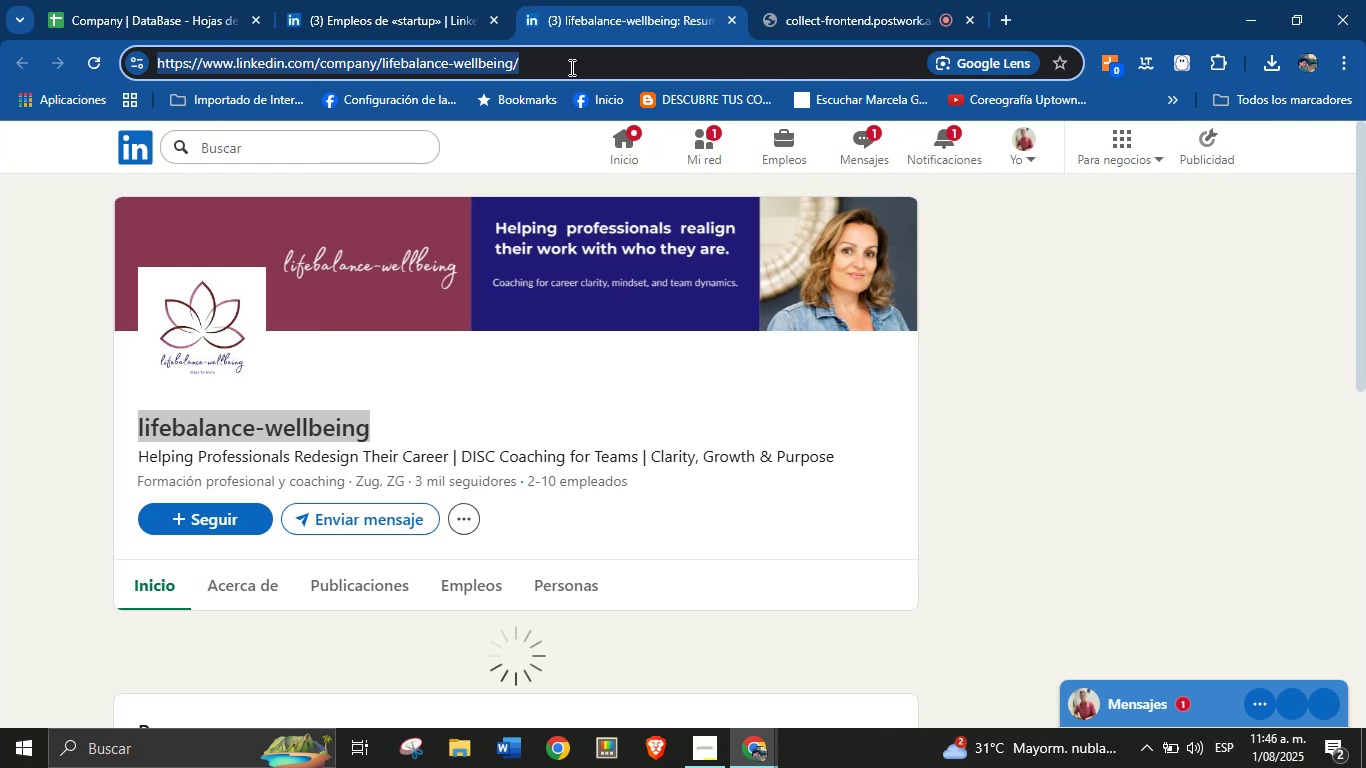 
hold_key(key=ControlLeft, duration=1.01)
 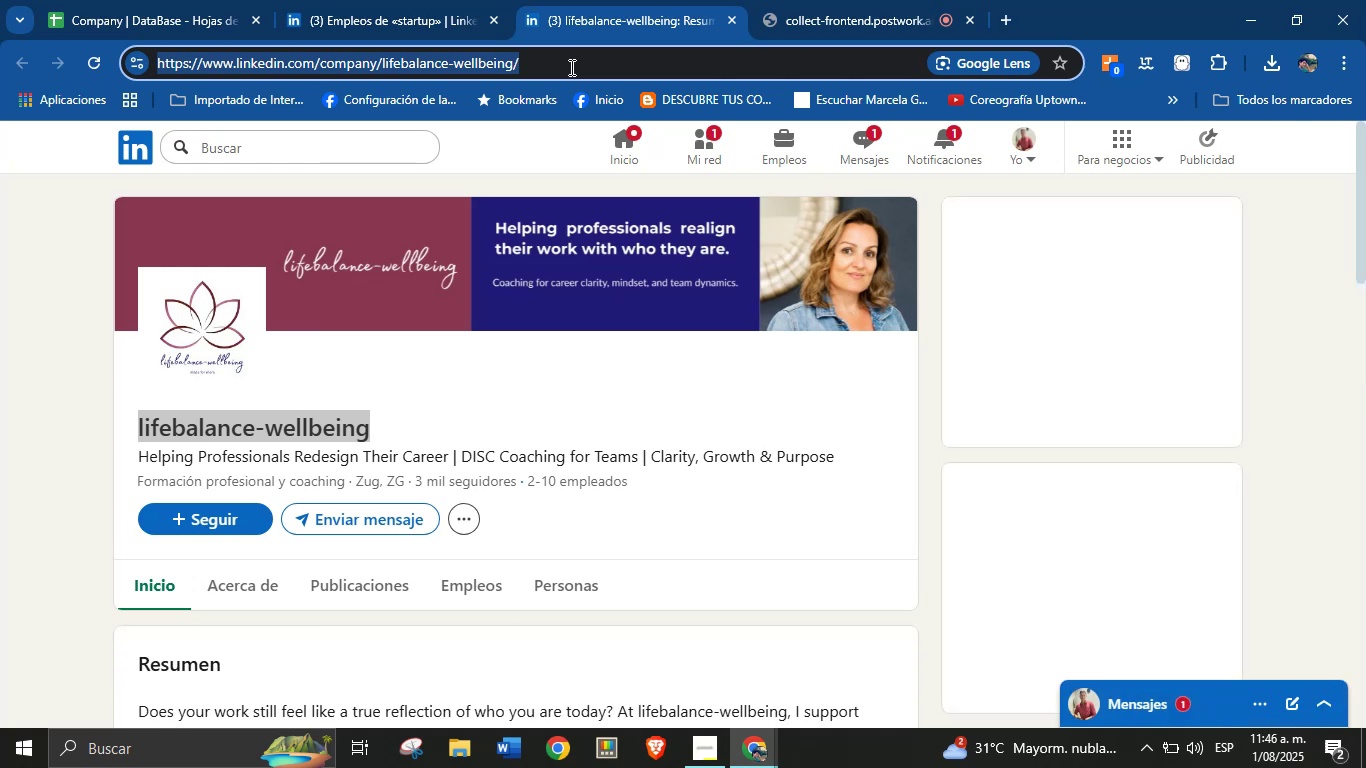 
hold_key(key=C, duration=0.58)
 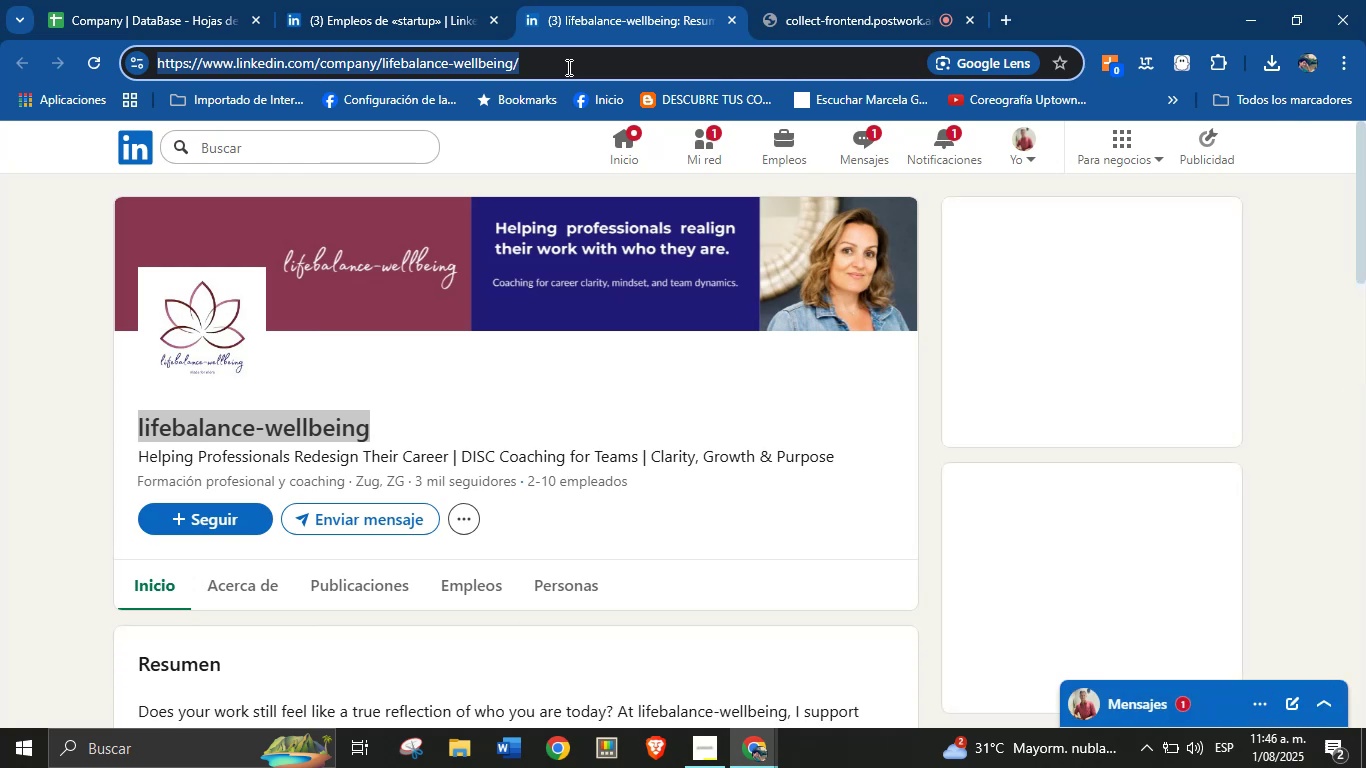 
left_click([283, 0])
 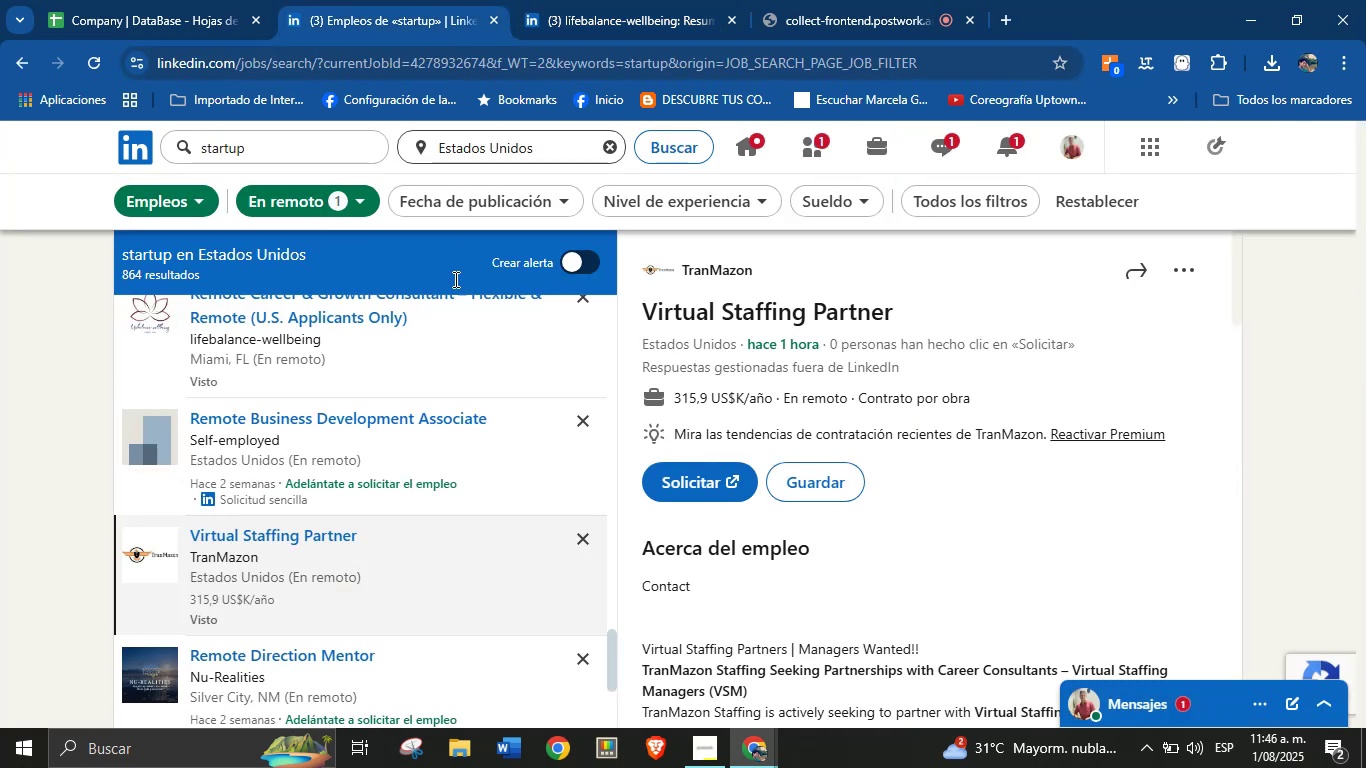 
left_click([114, 0])
 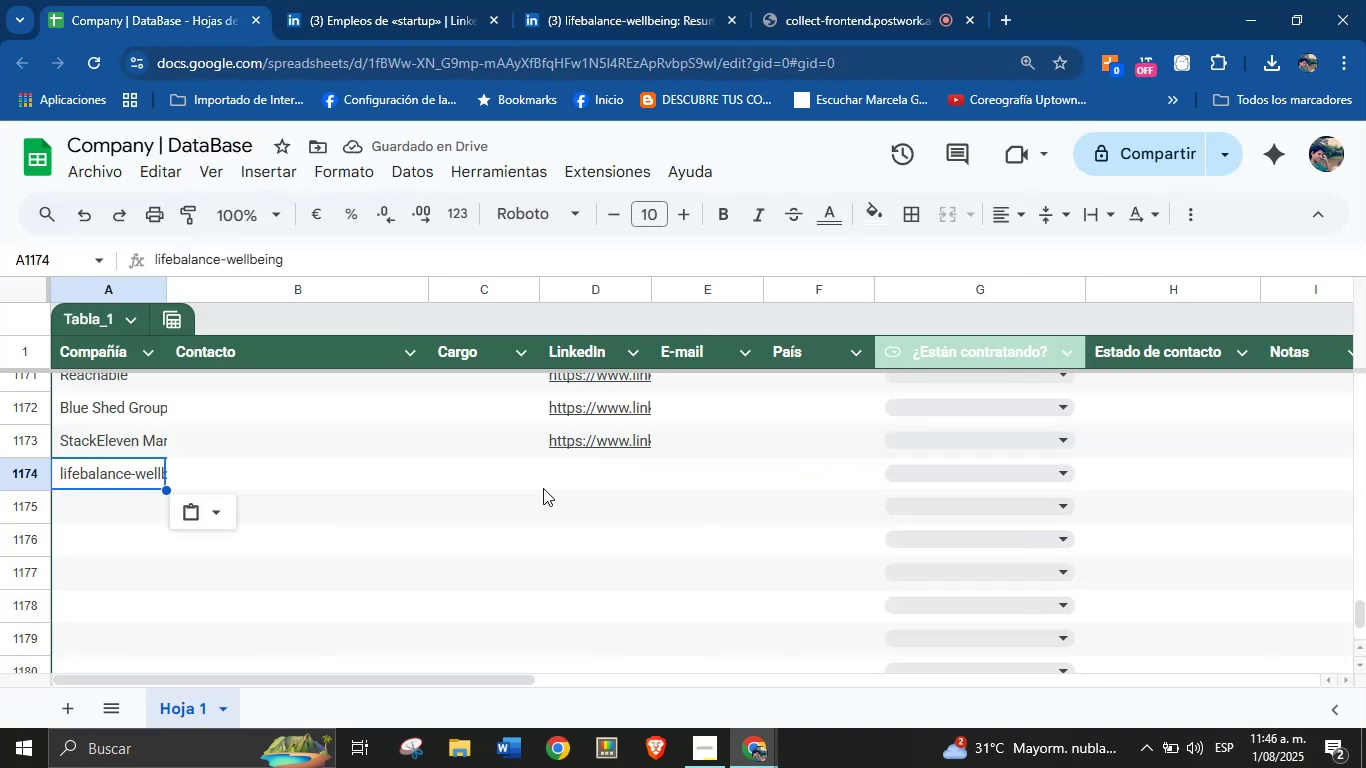 
left_click([590, 475])
 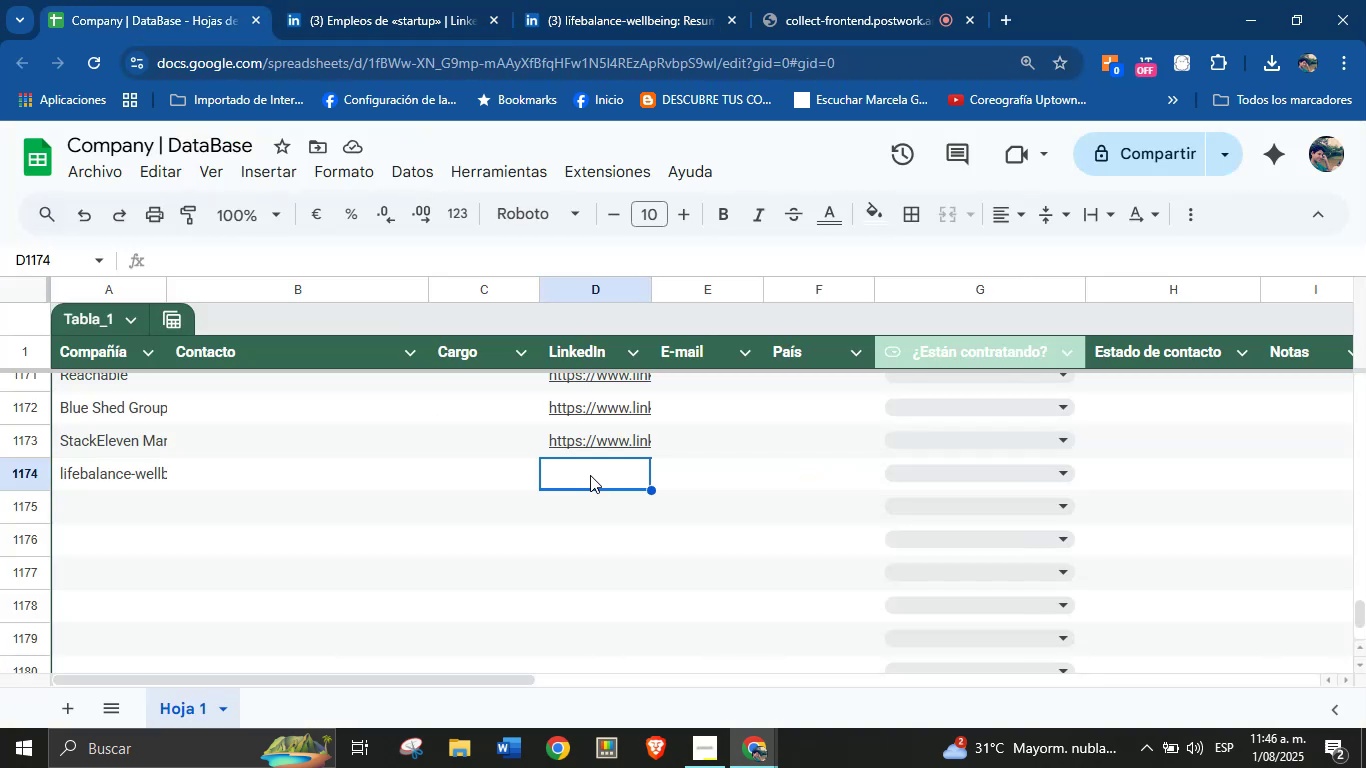 
key(Control+V)
 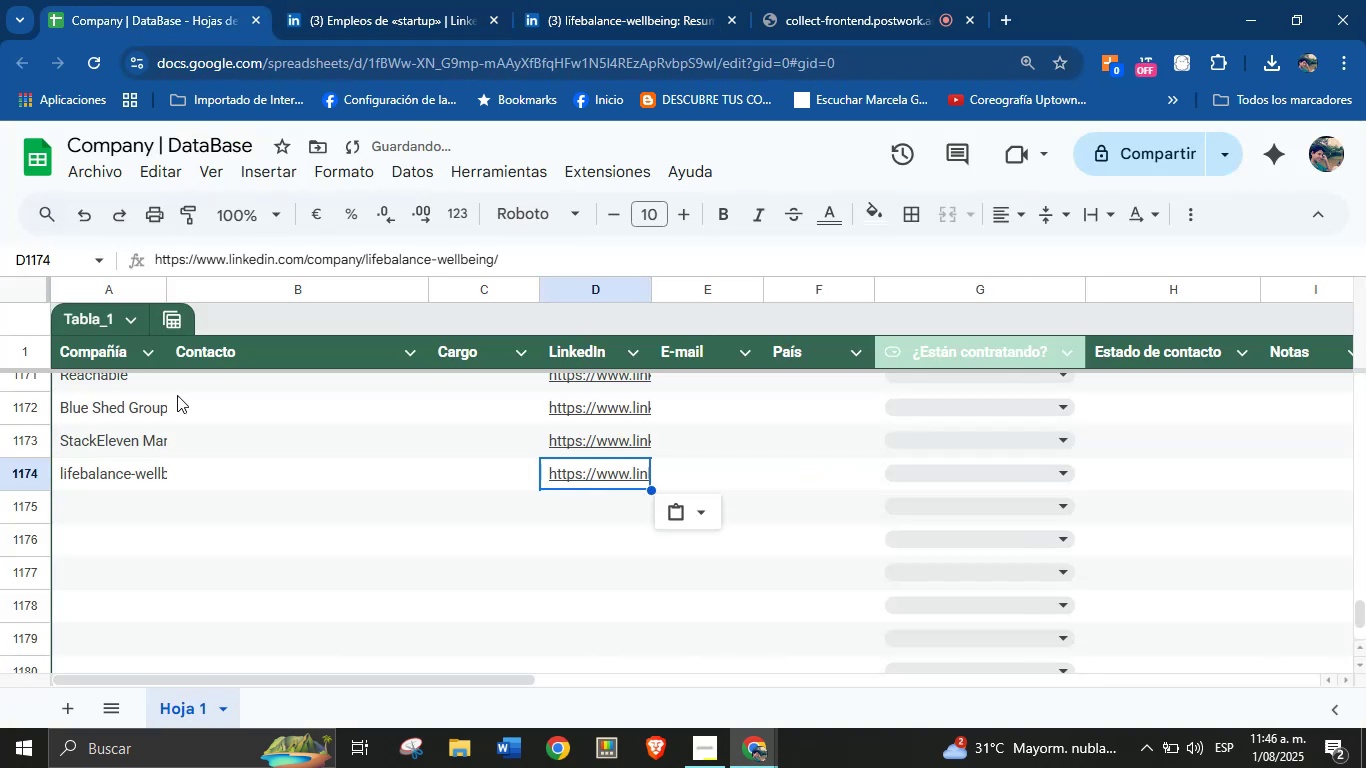 
left_click([103, 505])
 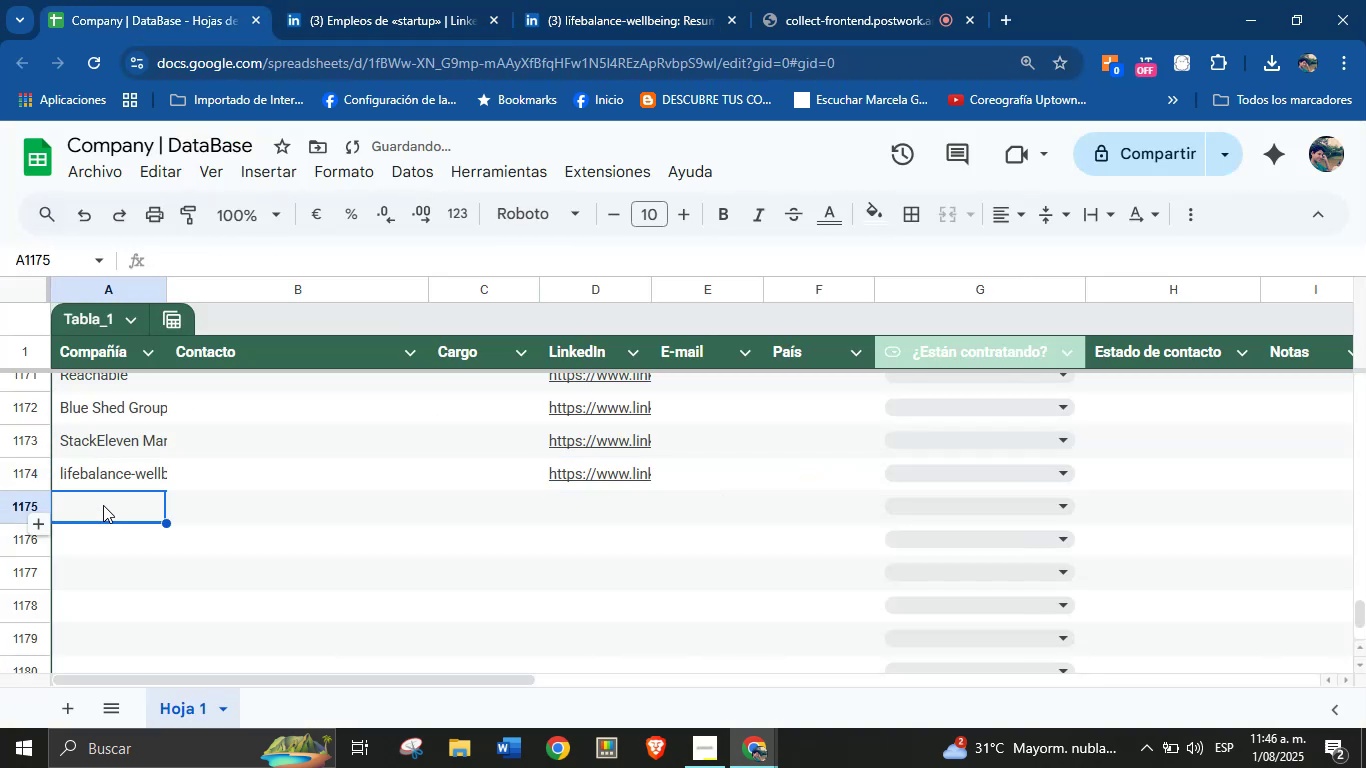 
scroll: coordinate [103, 505], scroll_direction: down, amount: 1.0
 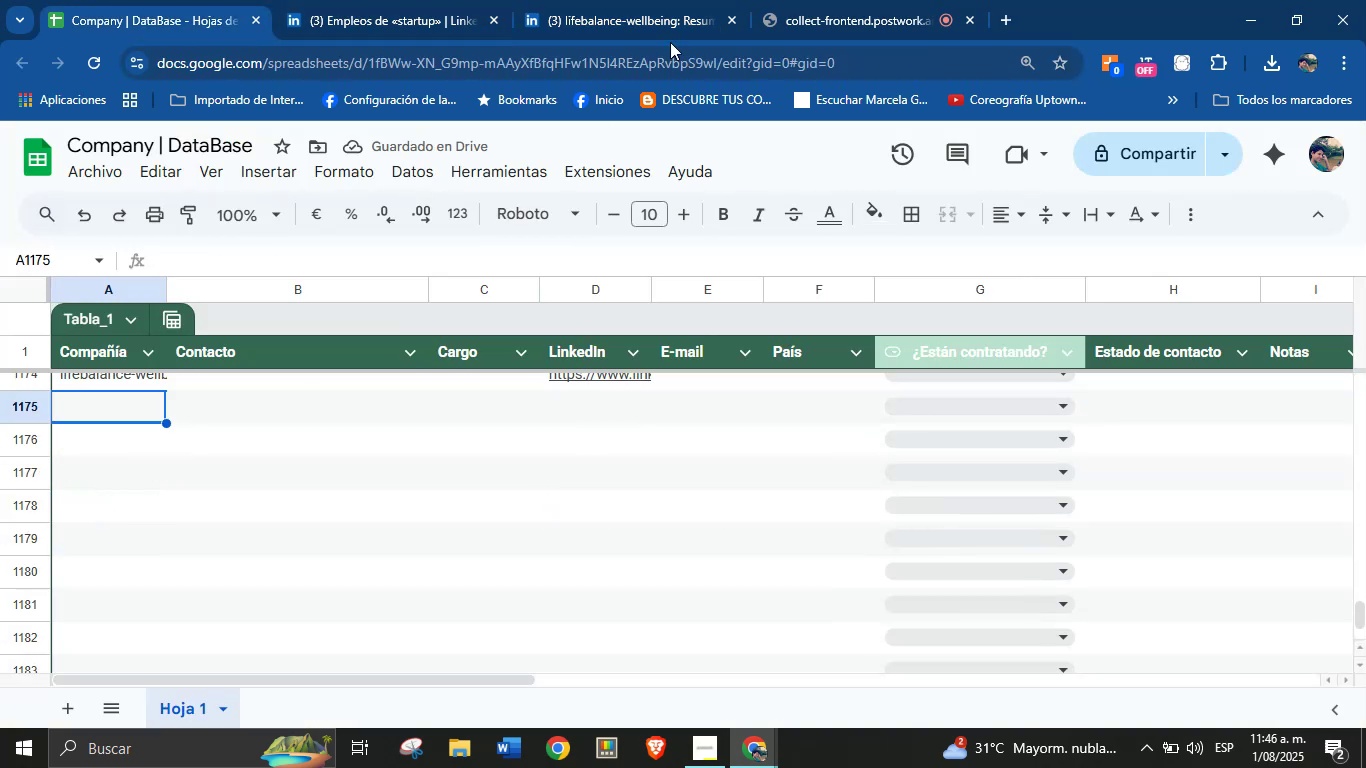 
left_click([689, 0])
 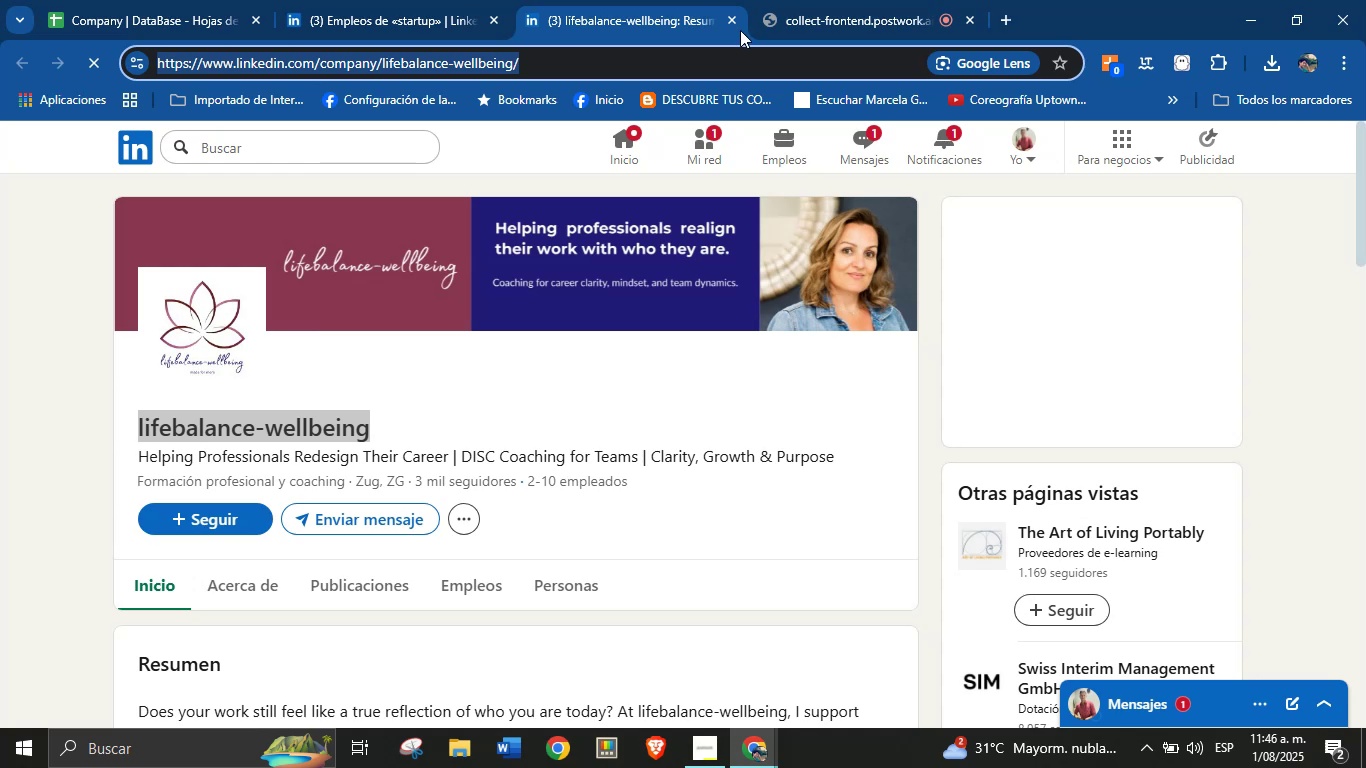 
left_click([732, 23])
 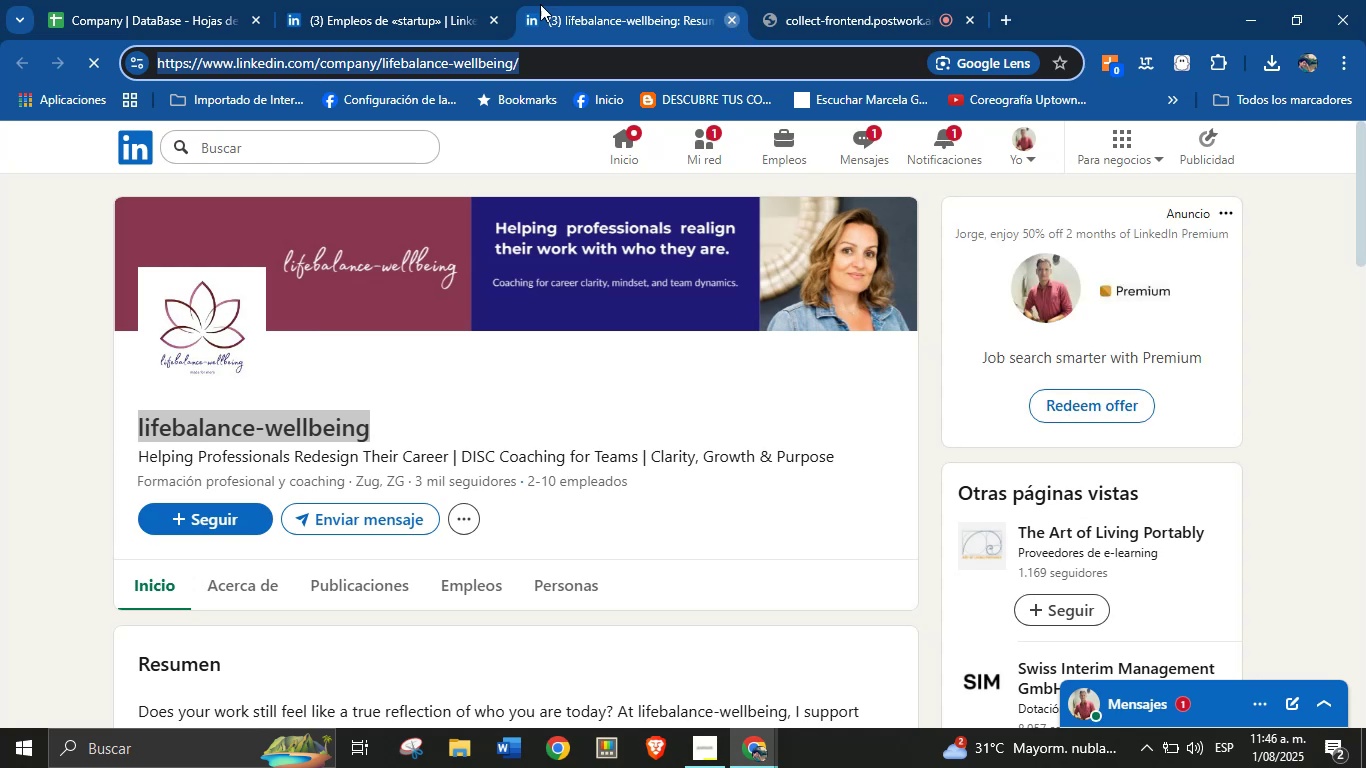 
left_click([450, 0])
 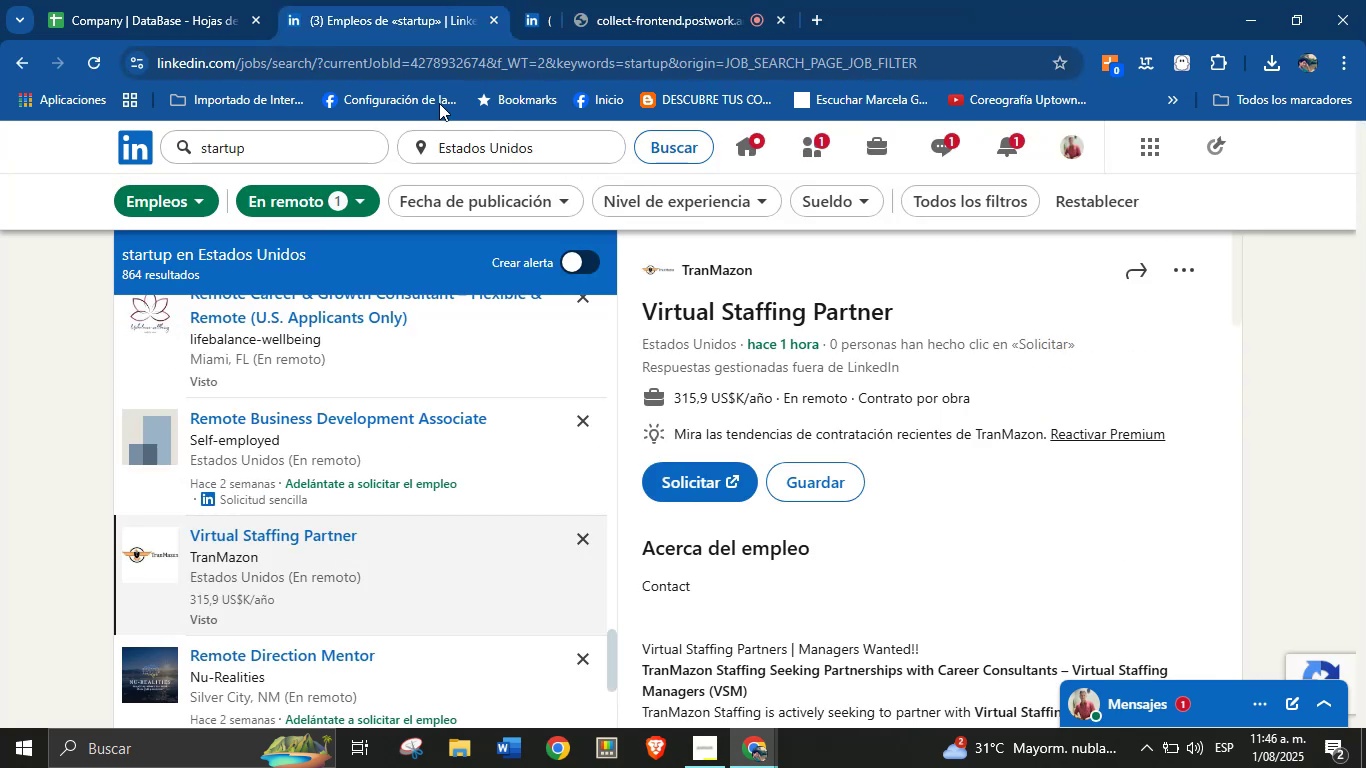 
scroll: coordinate [370, 421], scroll_direction: down, amount: 2.0
 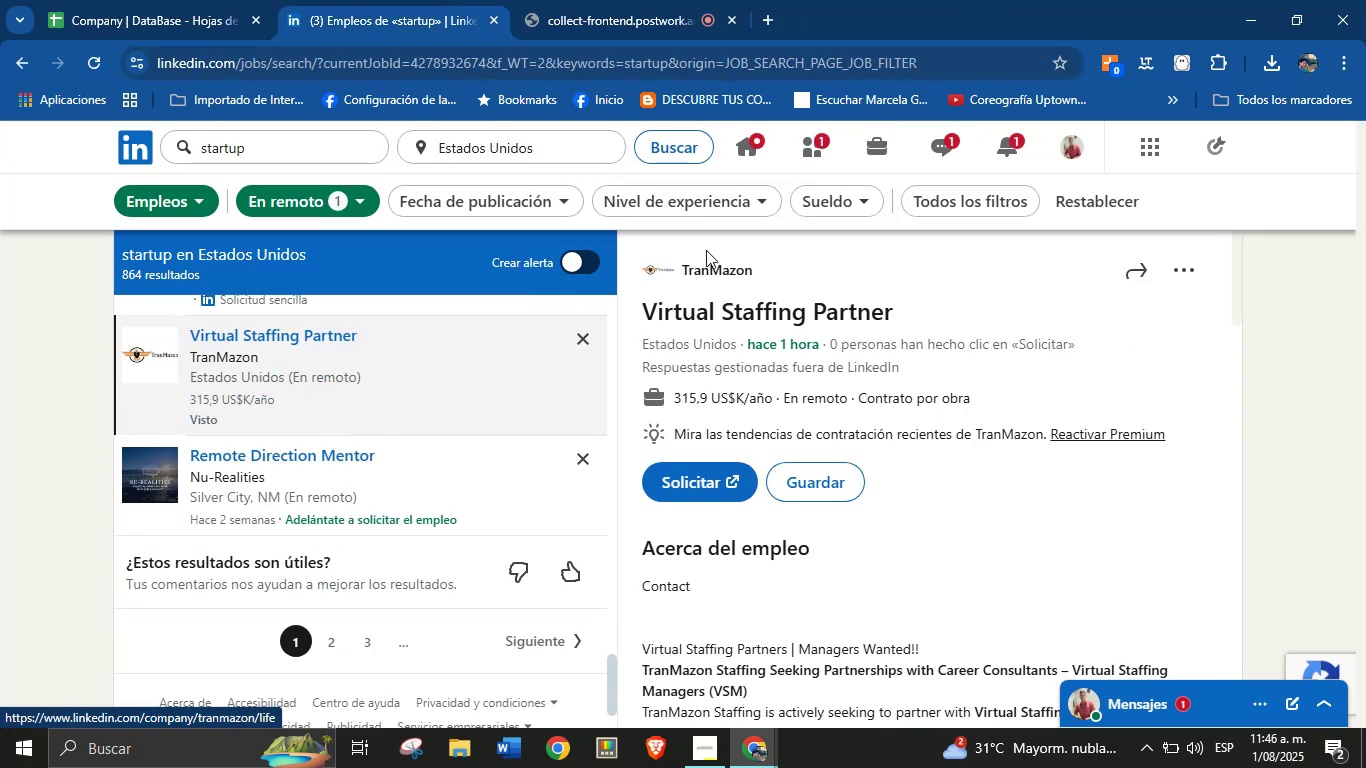 
right_click([701, 272])
 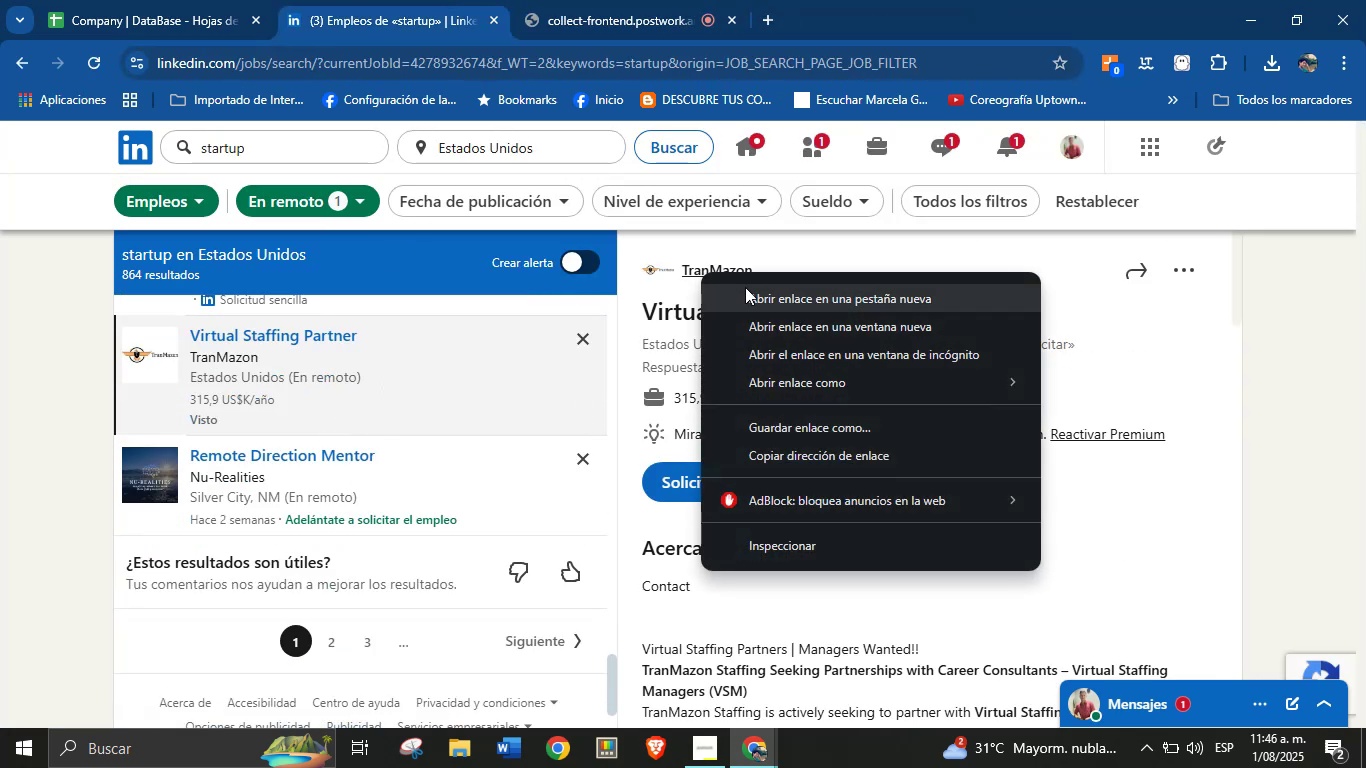 
left_click([756, 293])
 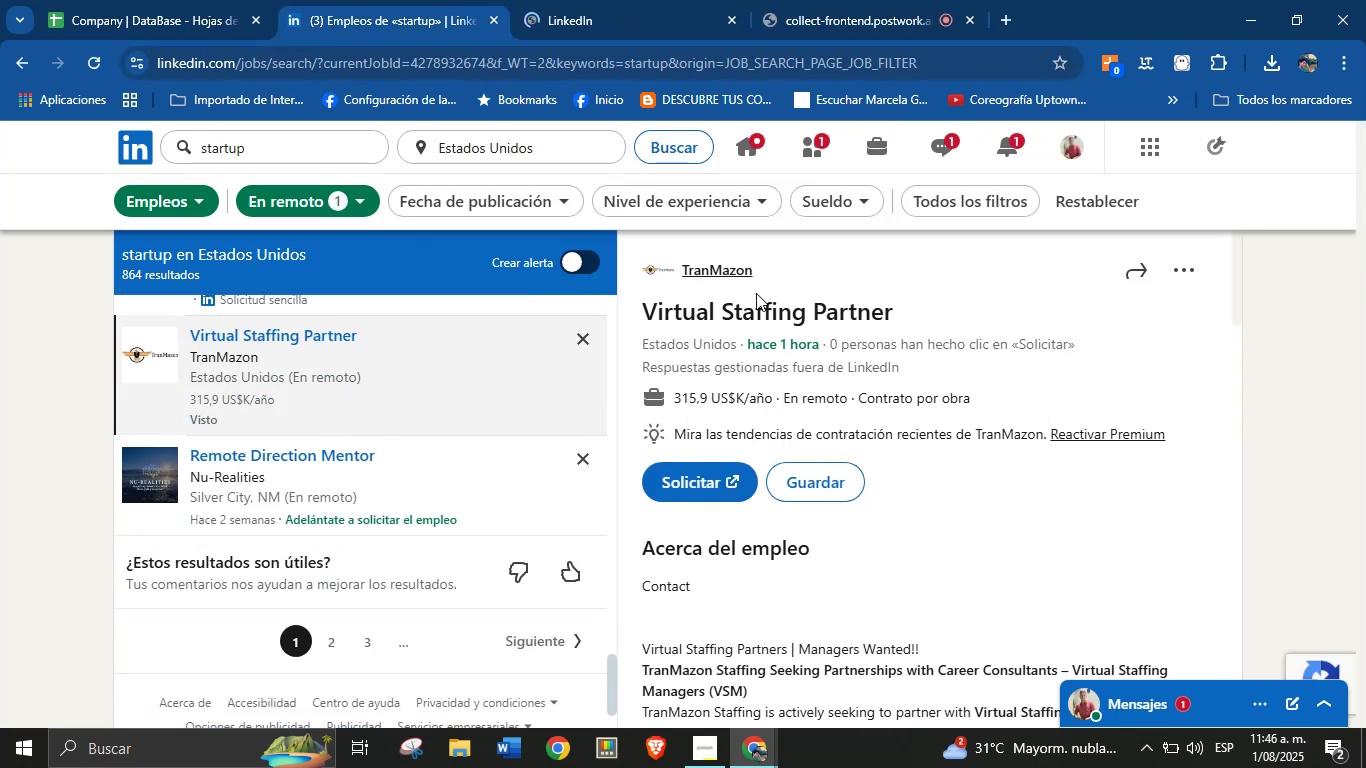 
wait(8.45)
 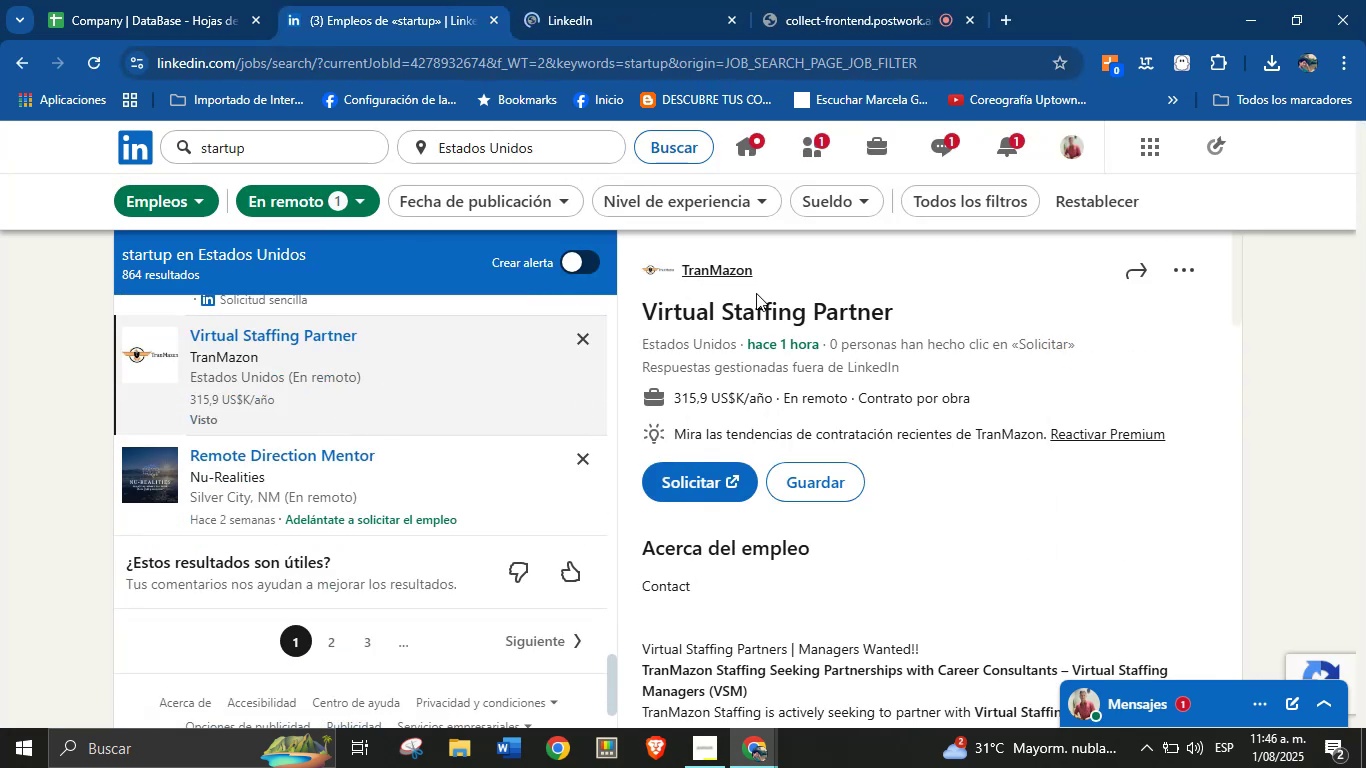 
left_click([583, 0])
 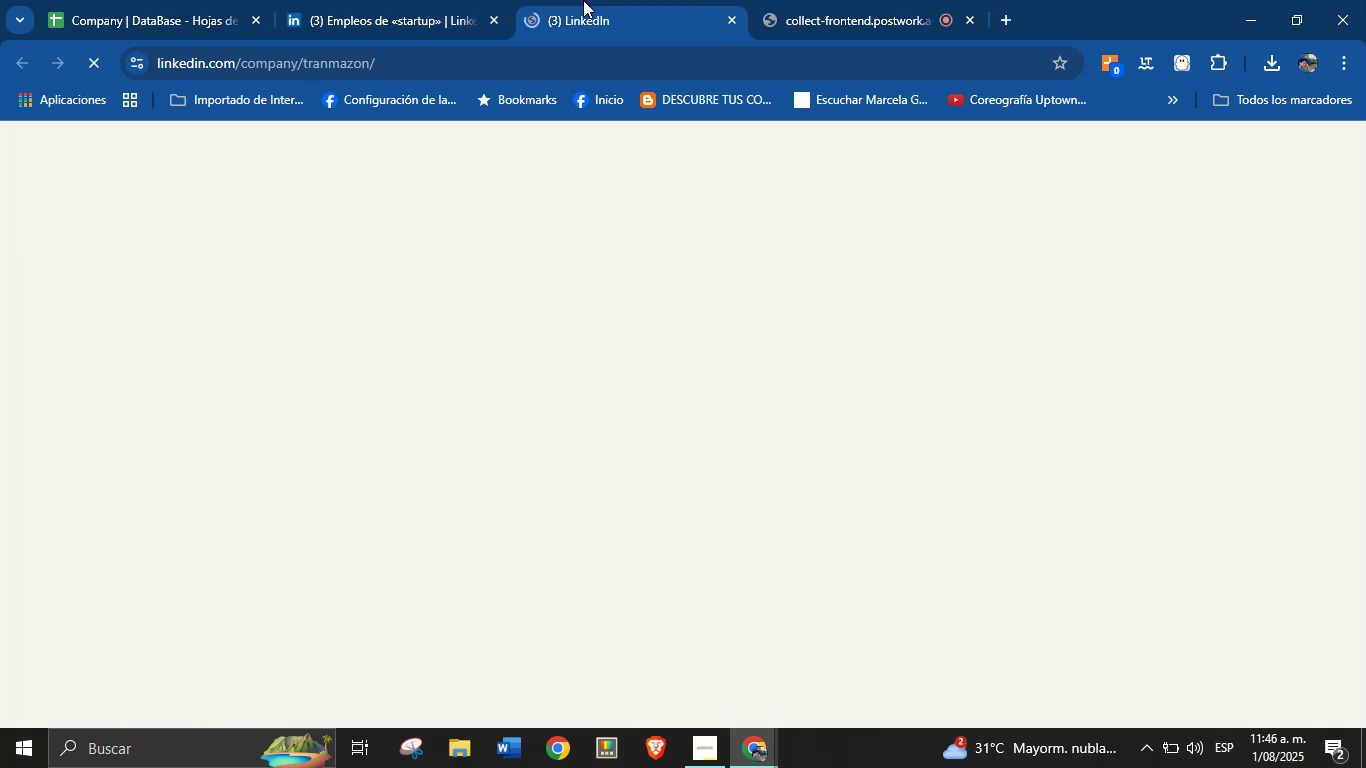 
mouse_move([402, 311])
 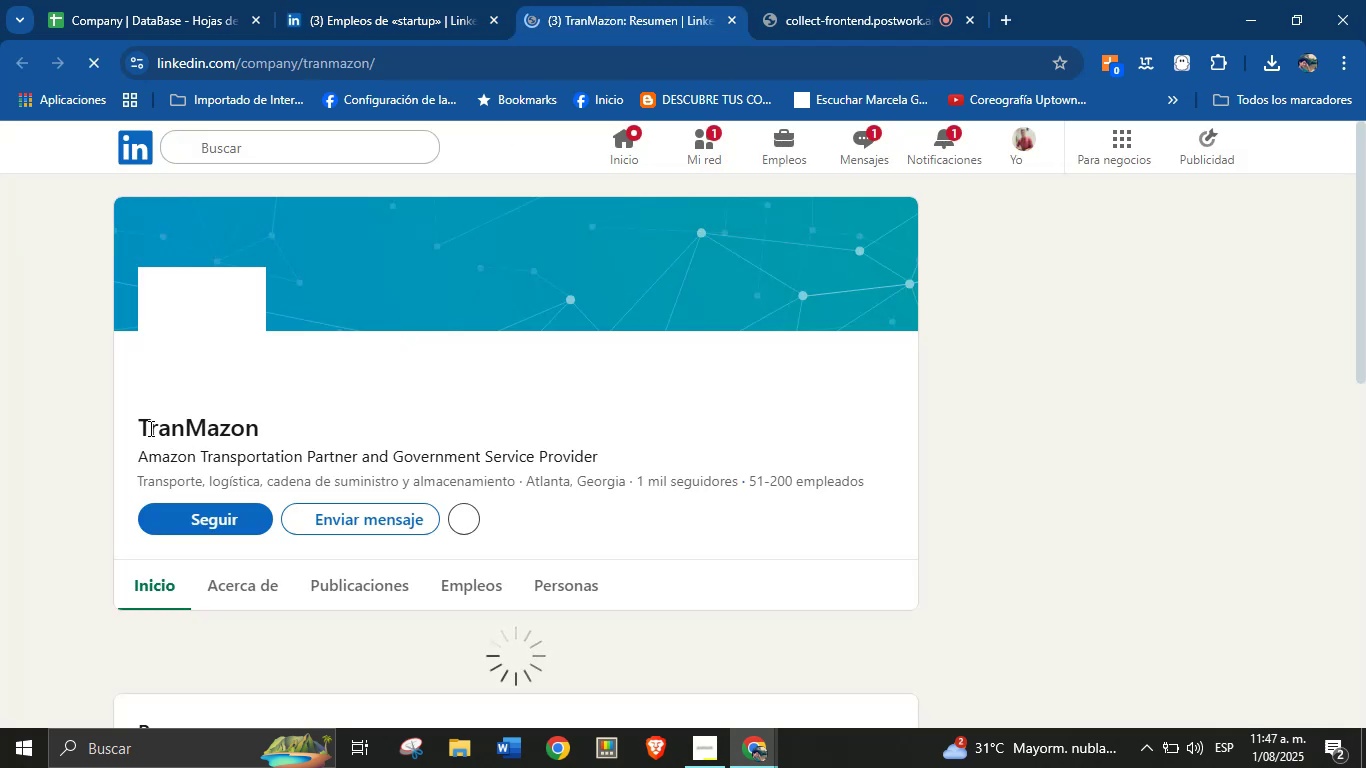 
left_click_drag(start_coordinate=[132, 428], to_coordinate=[267, 426])
 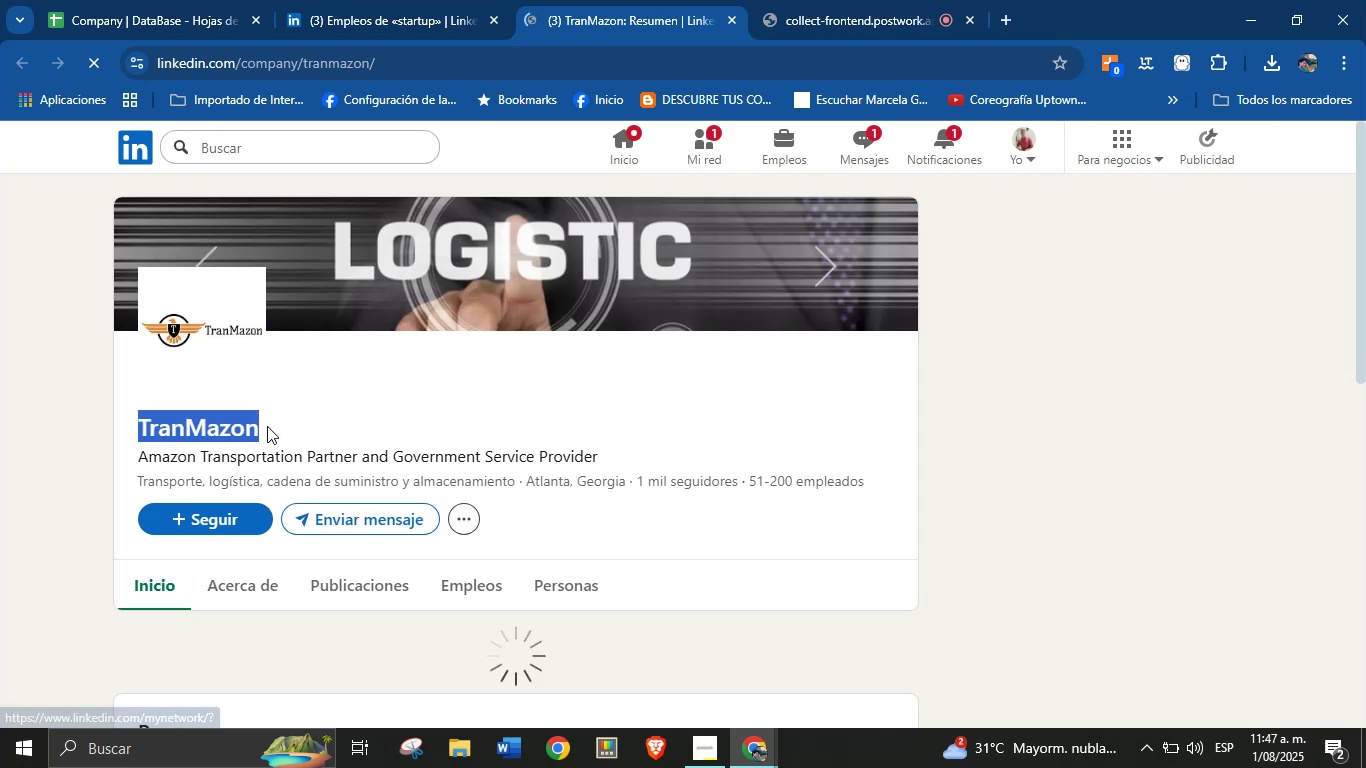 
right_click([223, 428])
 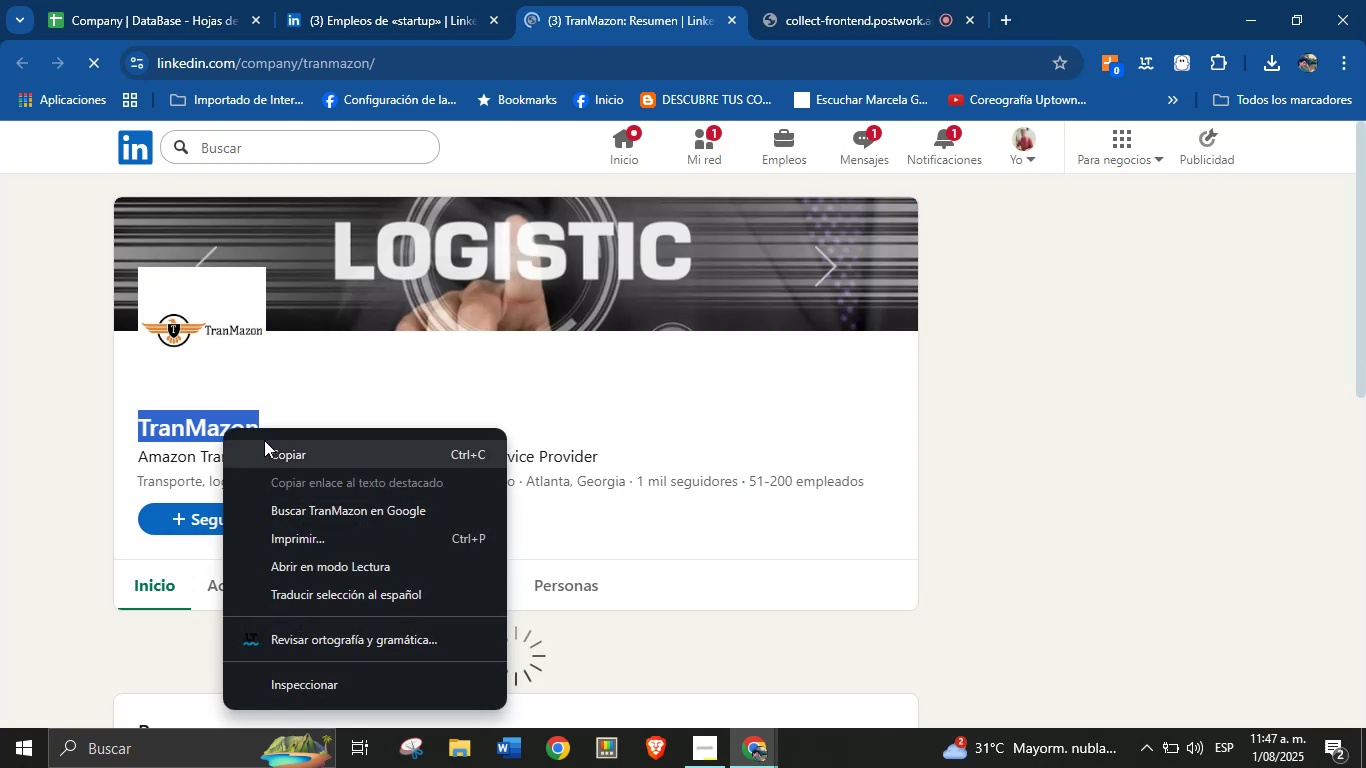 
left_click([279, 452])
 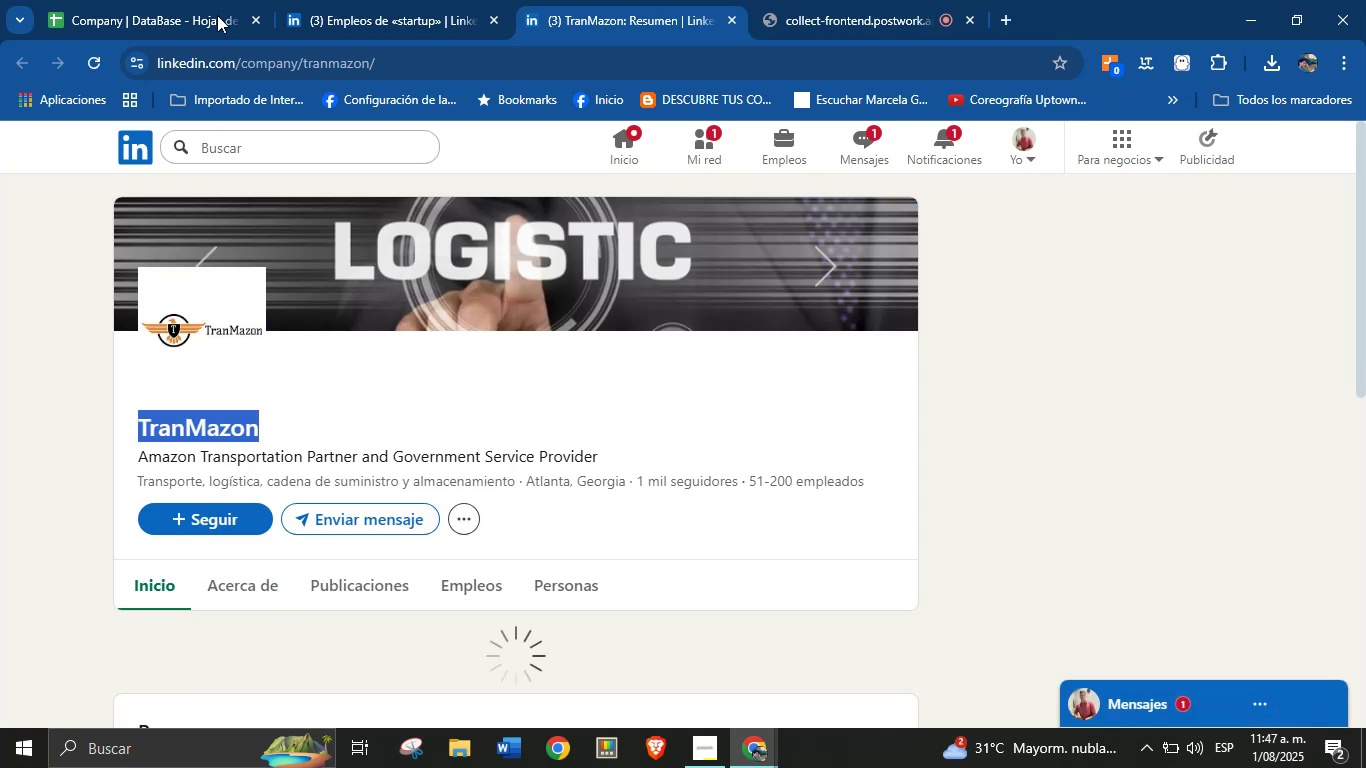 
left_click([225, 0])
 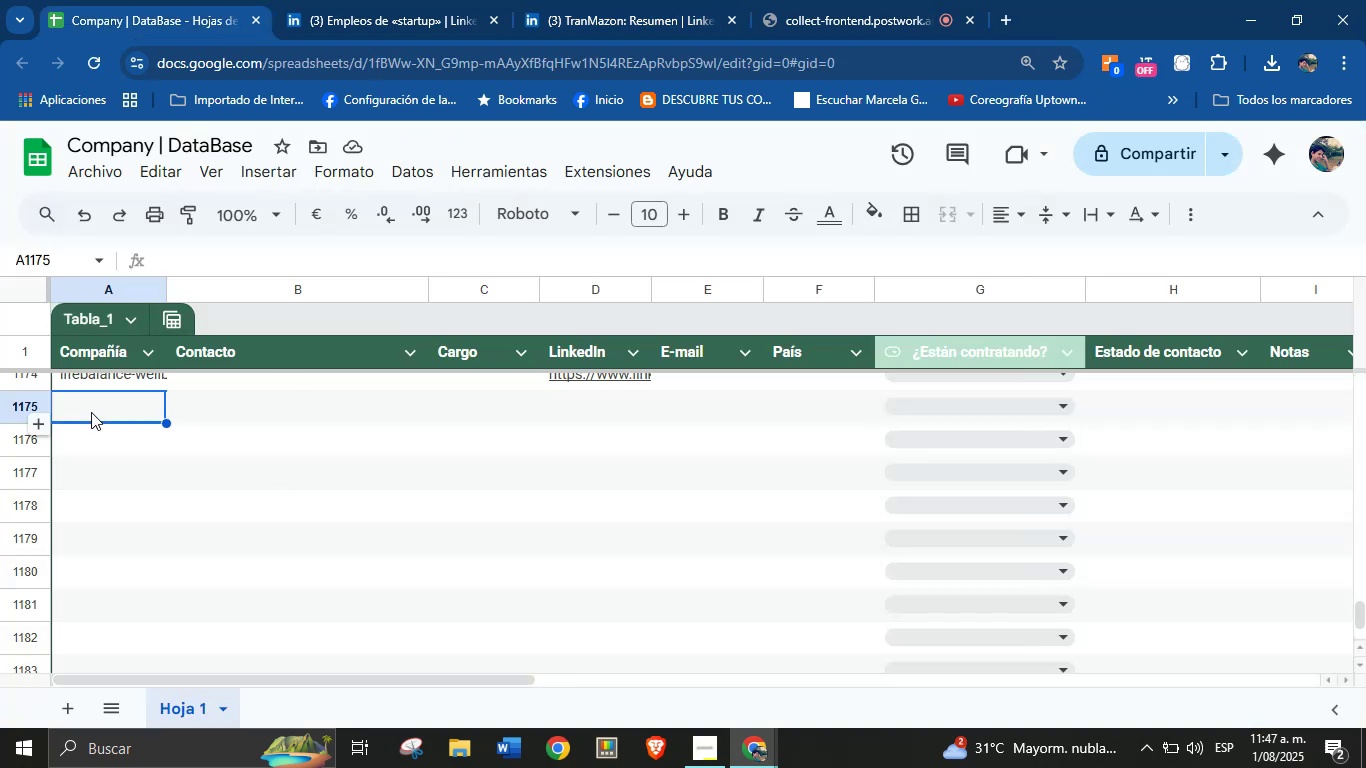 
key(Control+V)
 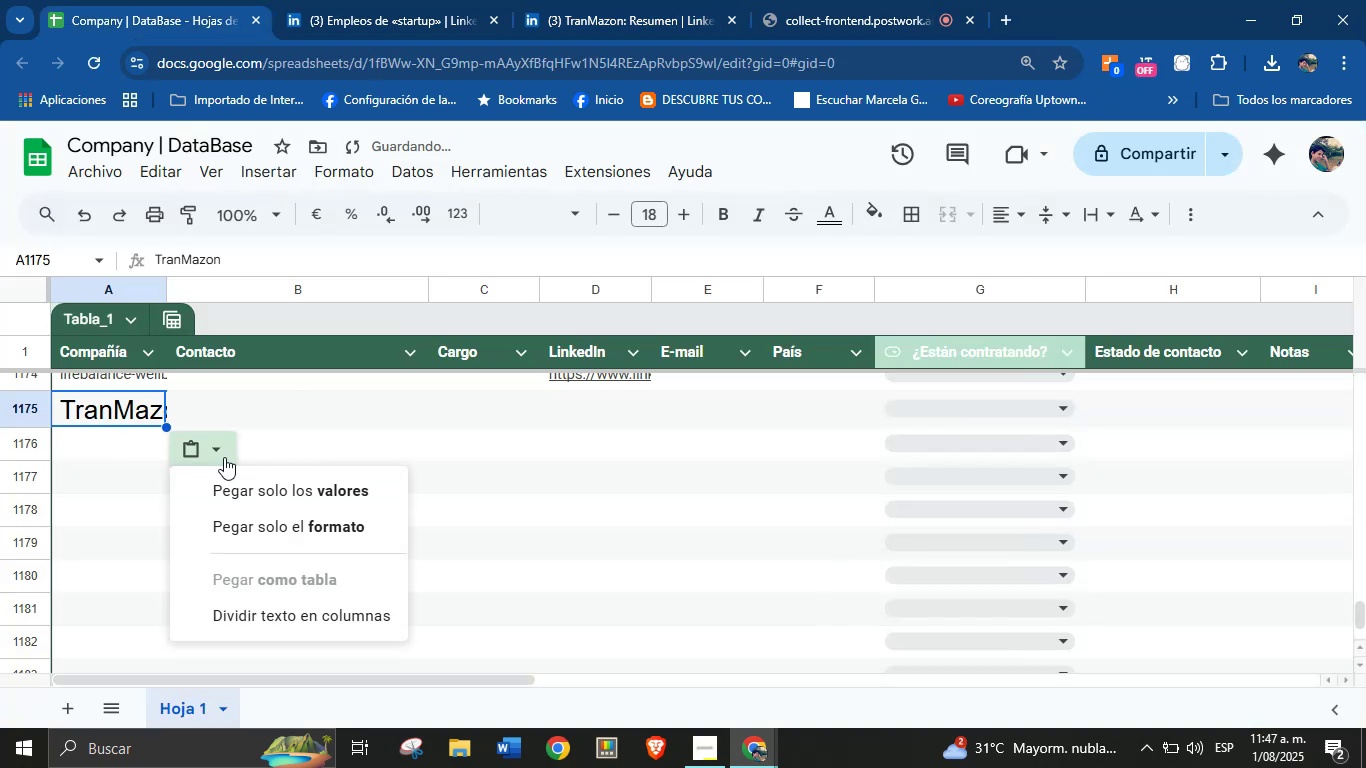 
left_click([265, 477])
 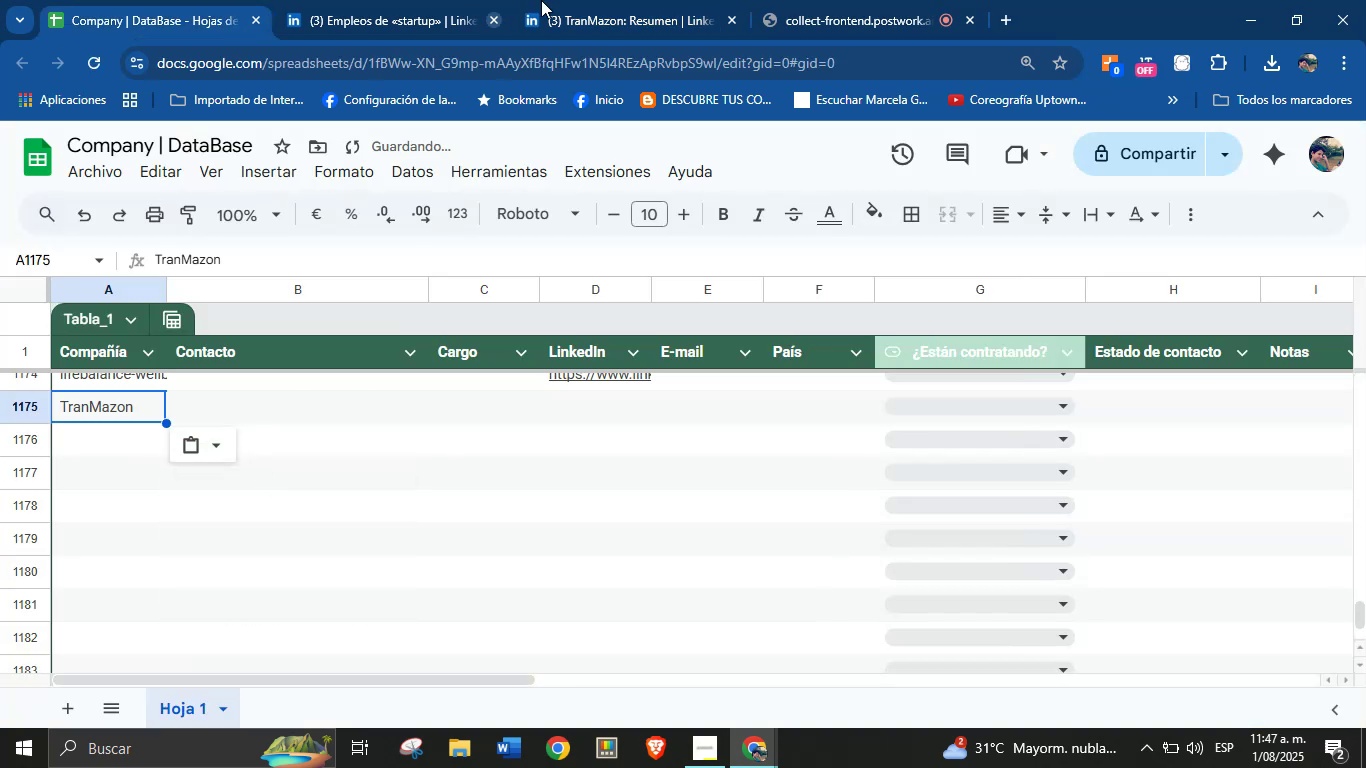 
left_click([591, 0])
 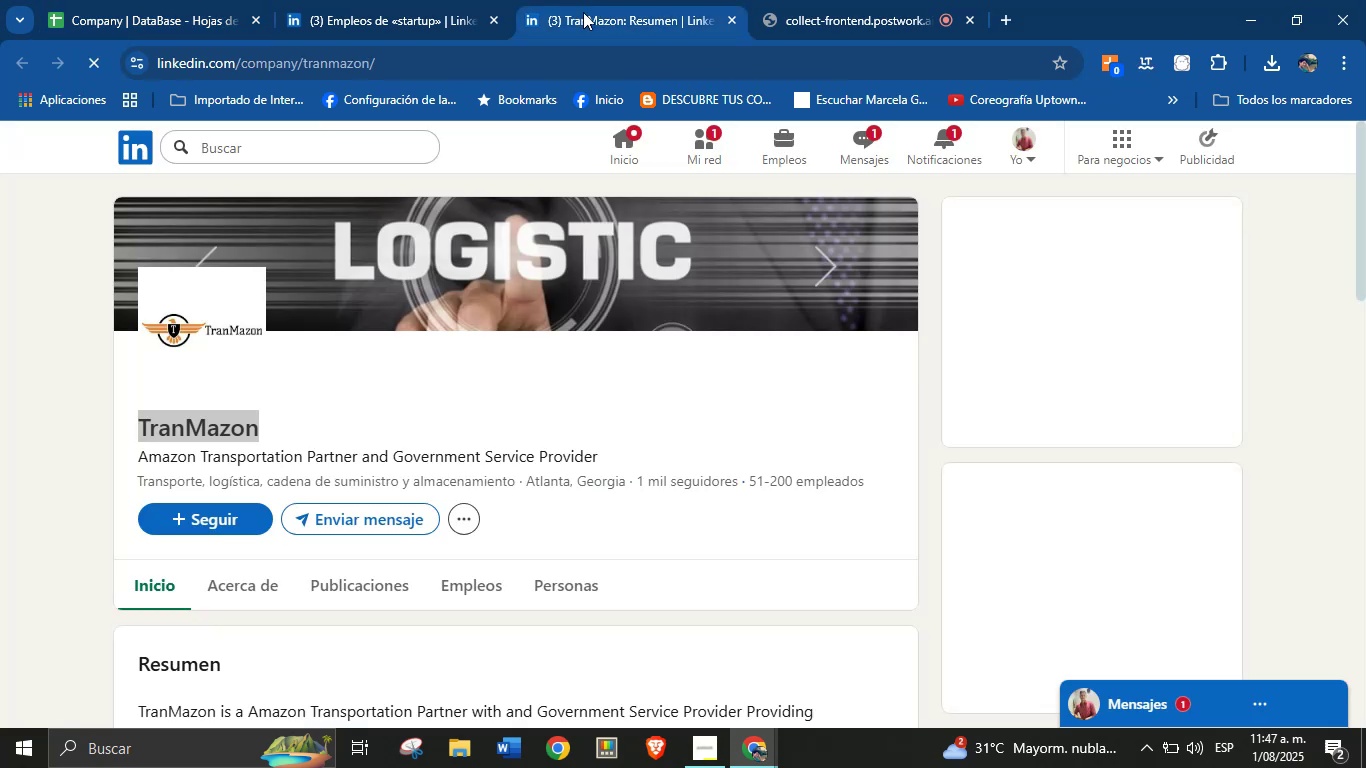 
double_click([500, 61])
 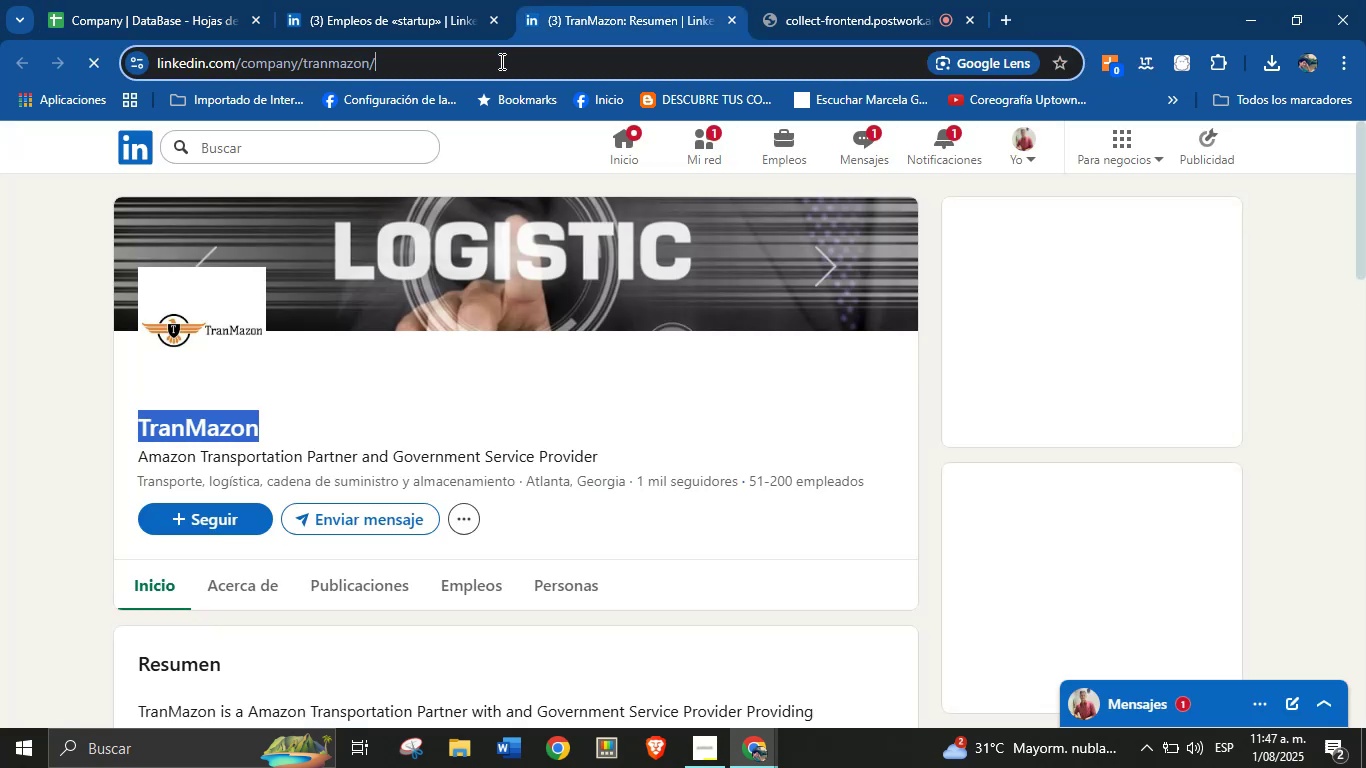 
triple_click([500, 61])
 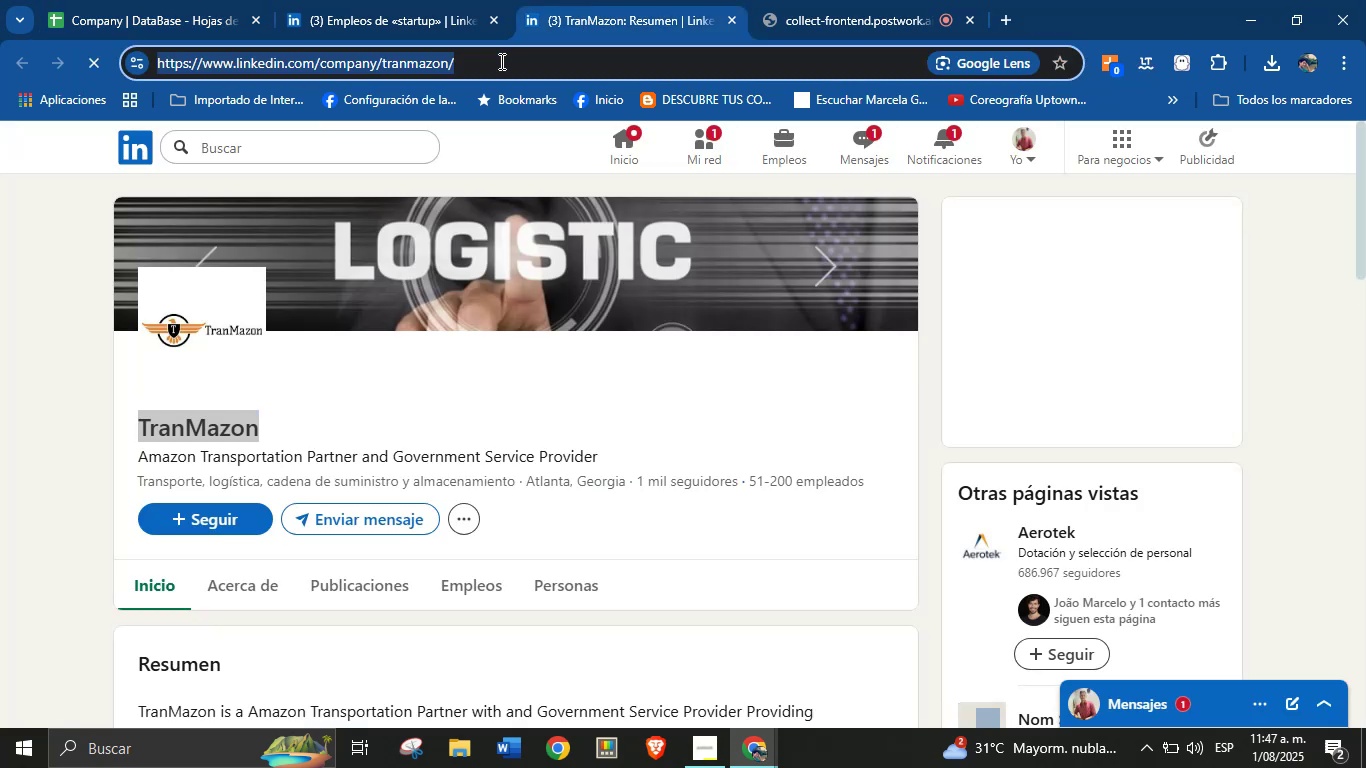 
key(Control+C)
 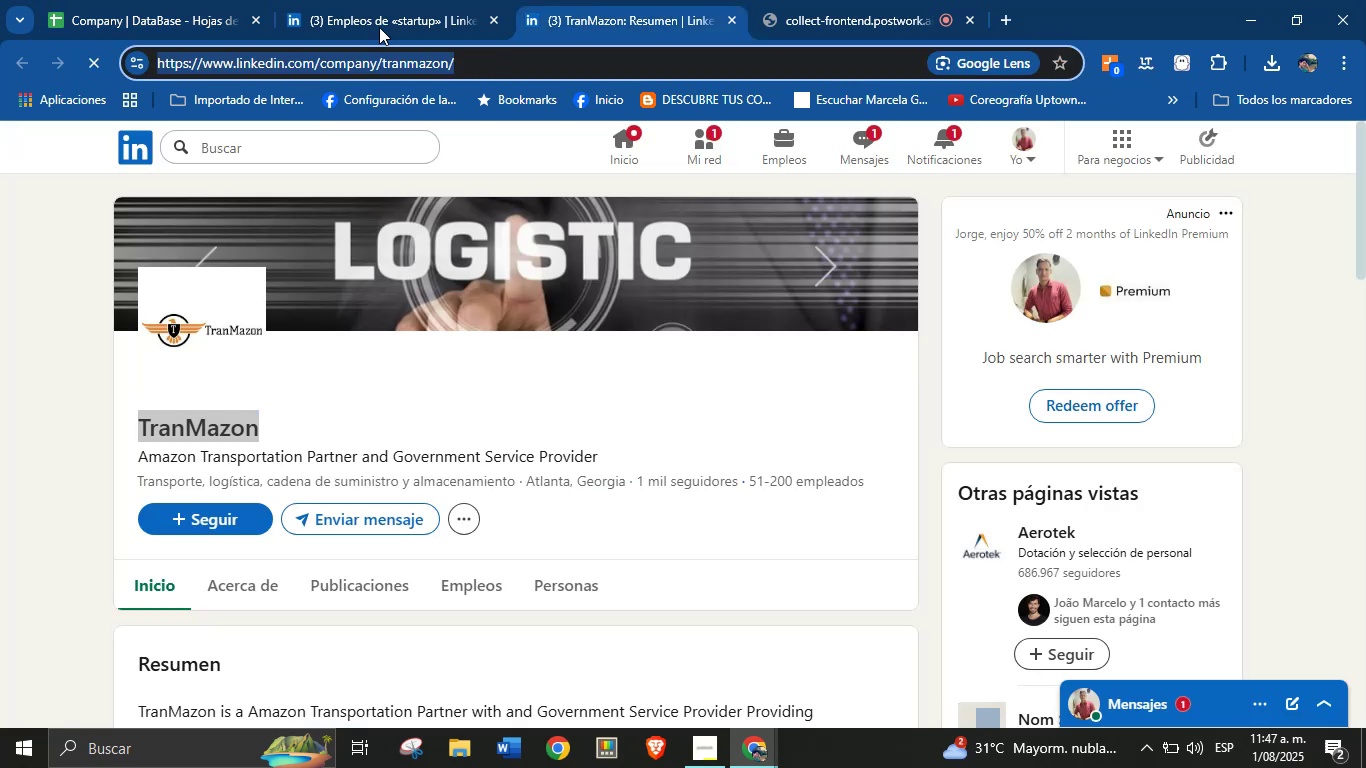 
left_click([136, 0])
 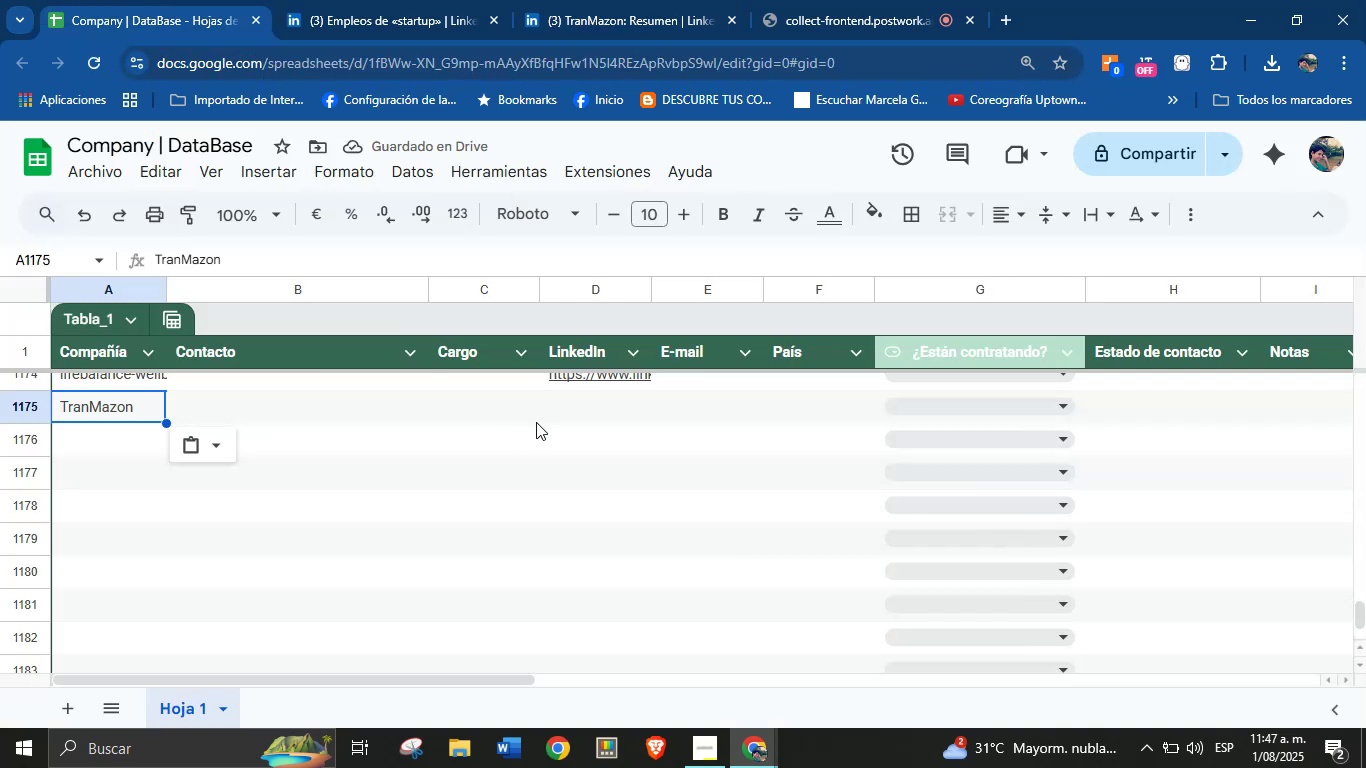 
left_click([603, 412])
 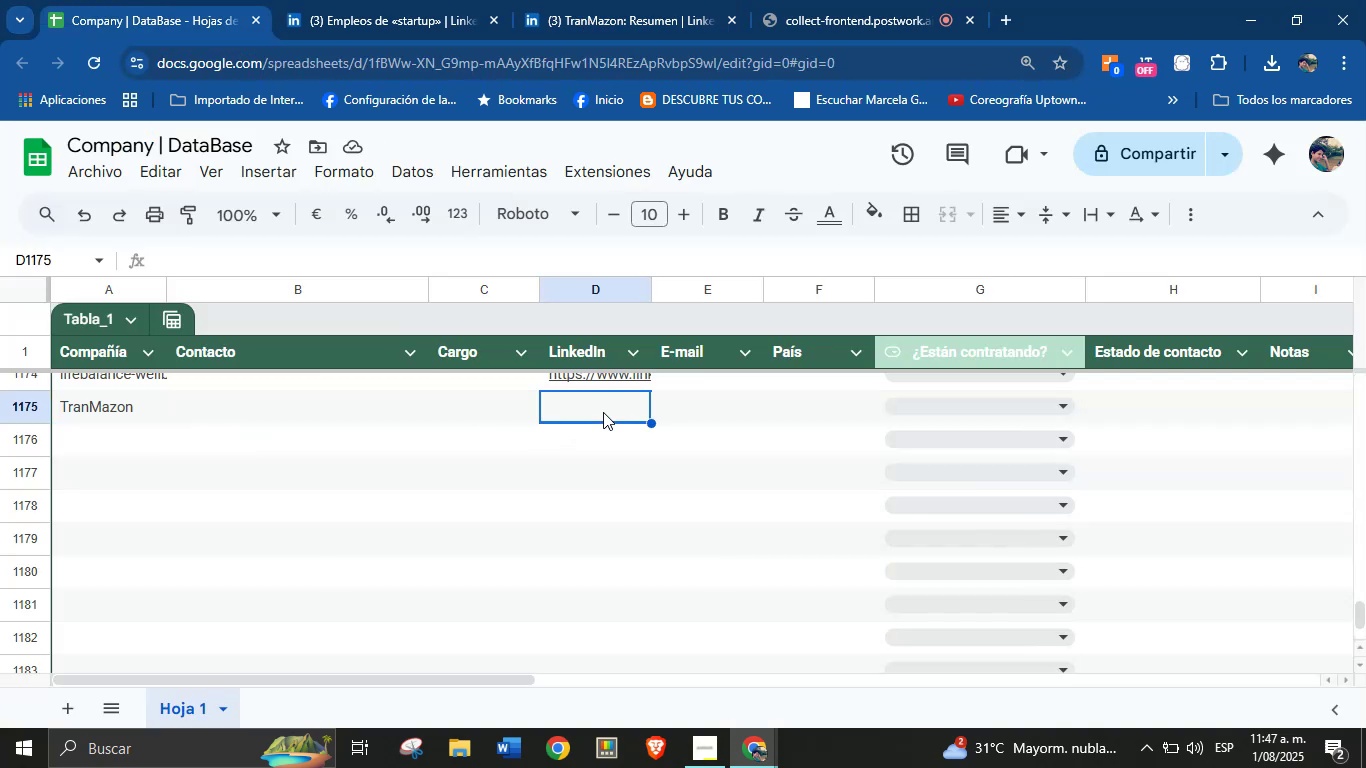 
key(Control+V)
 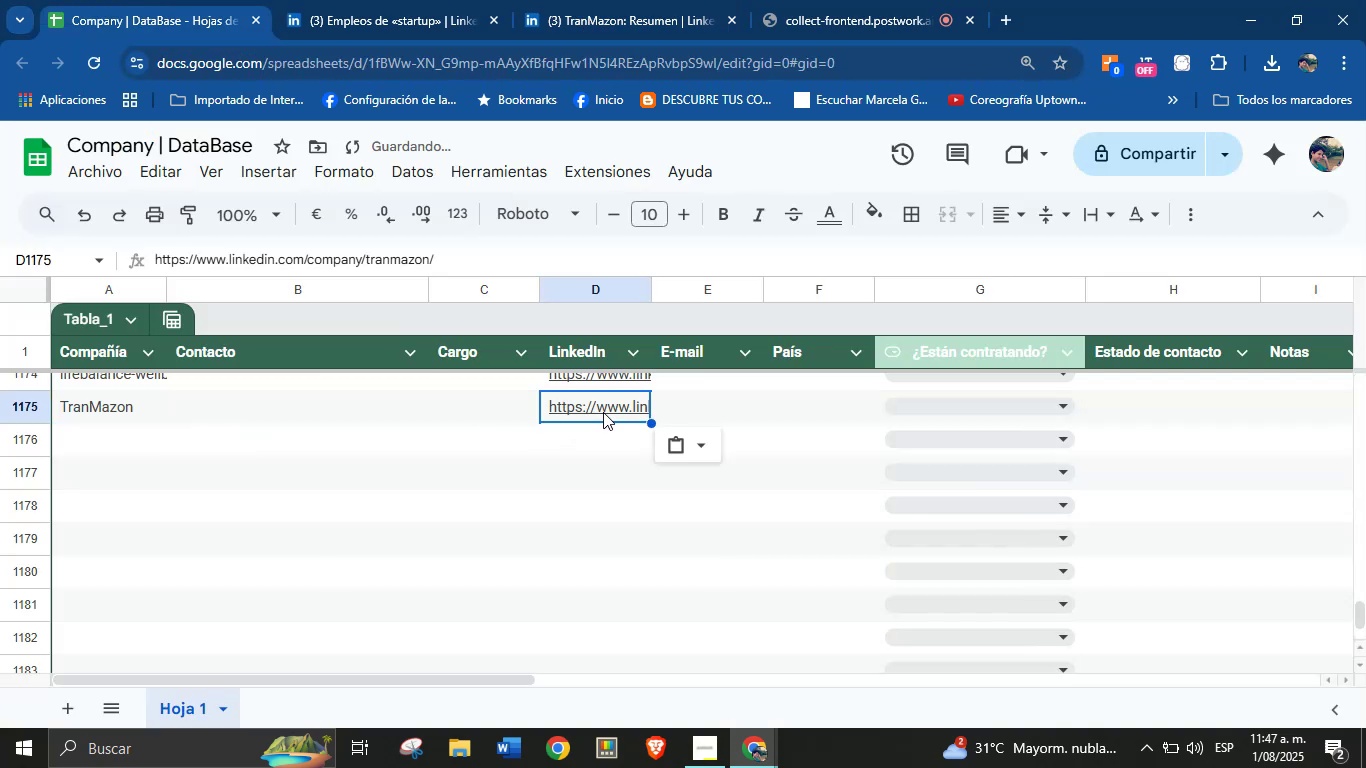 
scroll: coordinate [230, 476], scroll_direction: none, amount: 0.0
 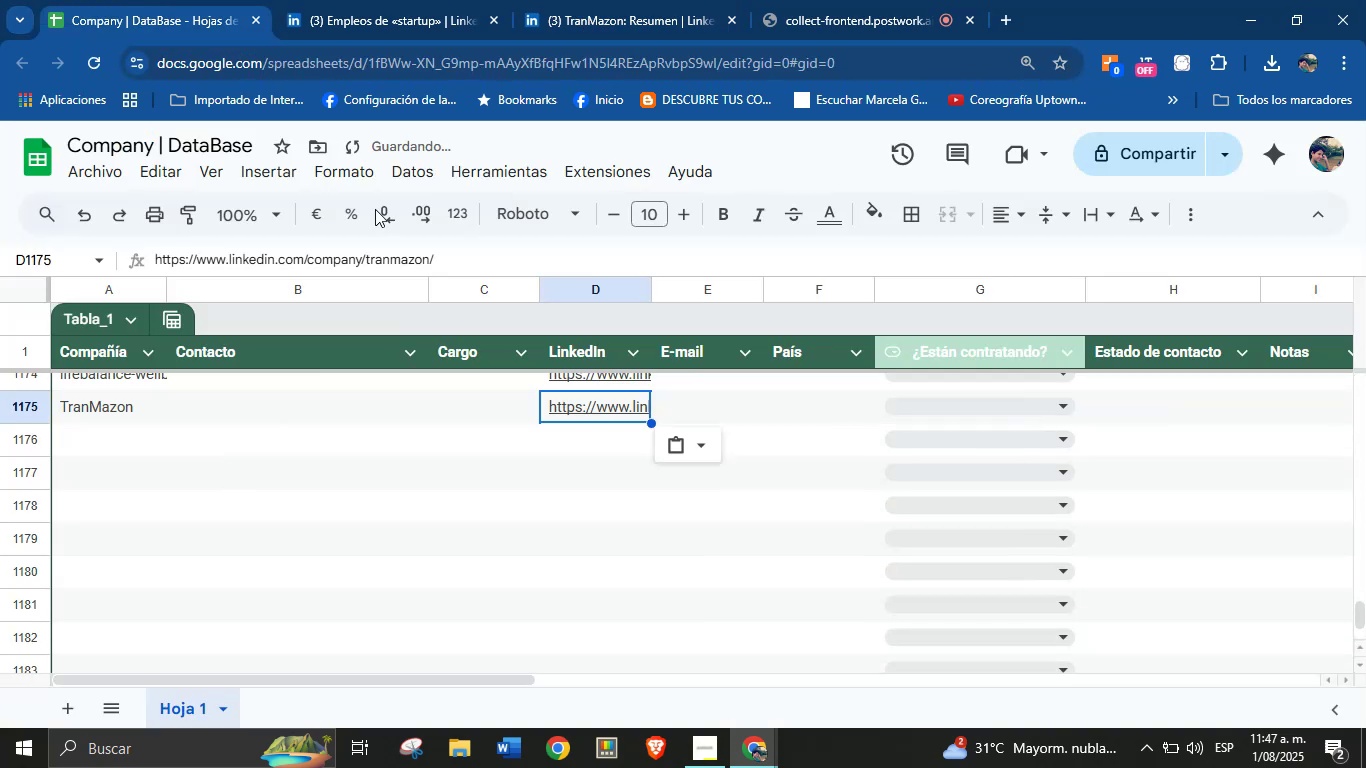 
left_click([636, 0])
 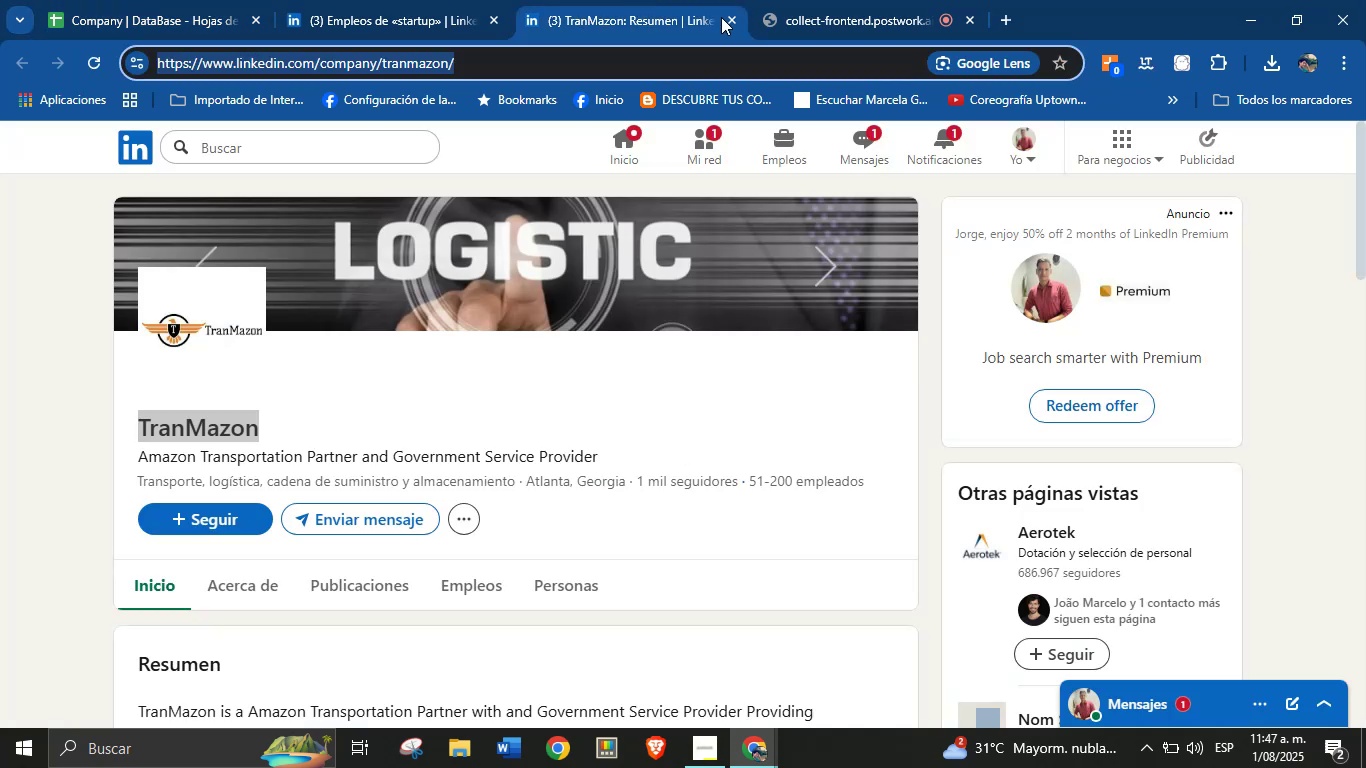 
left_click([736, 18])
 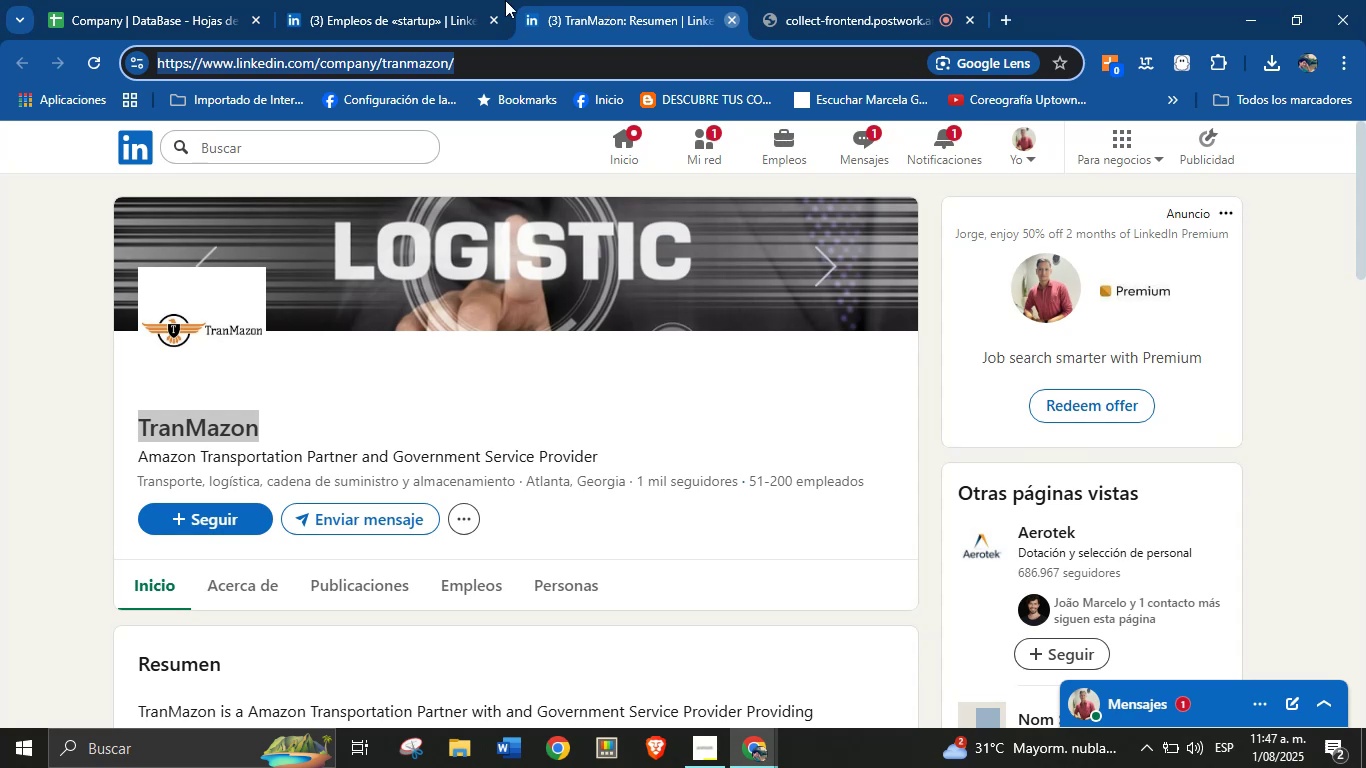 
double_click([472, 0])
 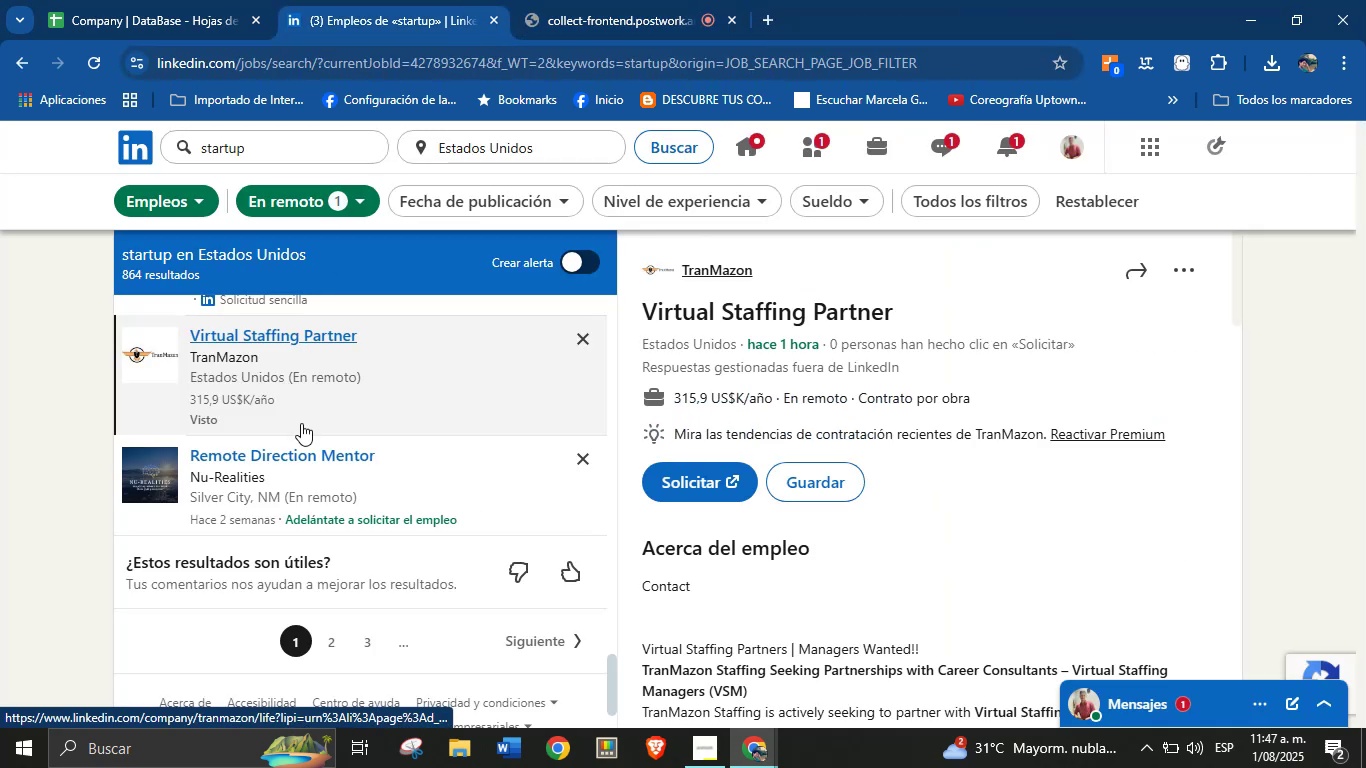 
left_click([279, 460])
 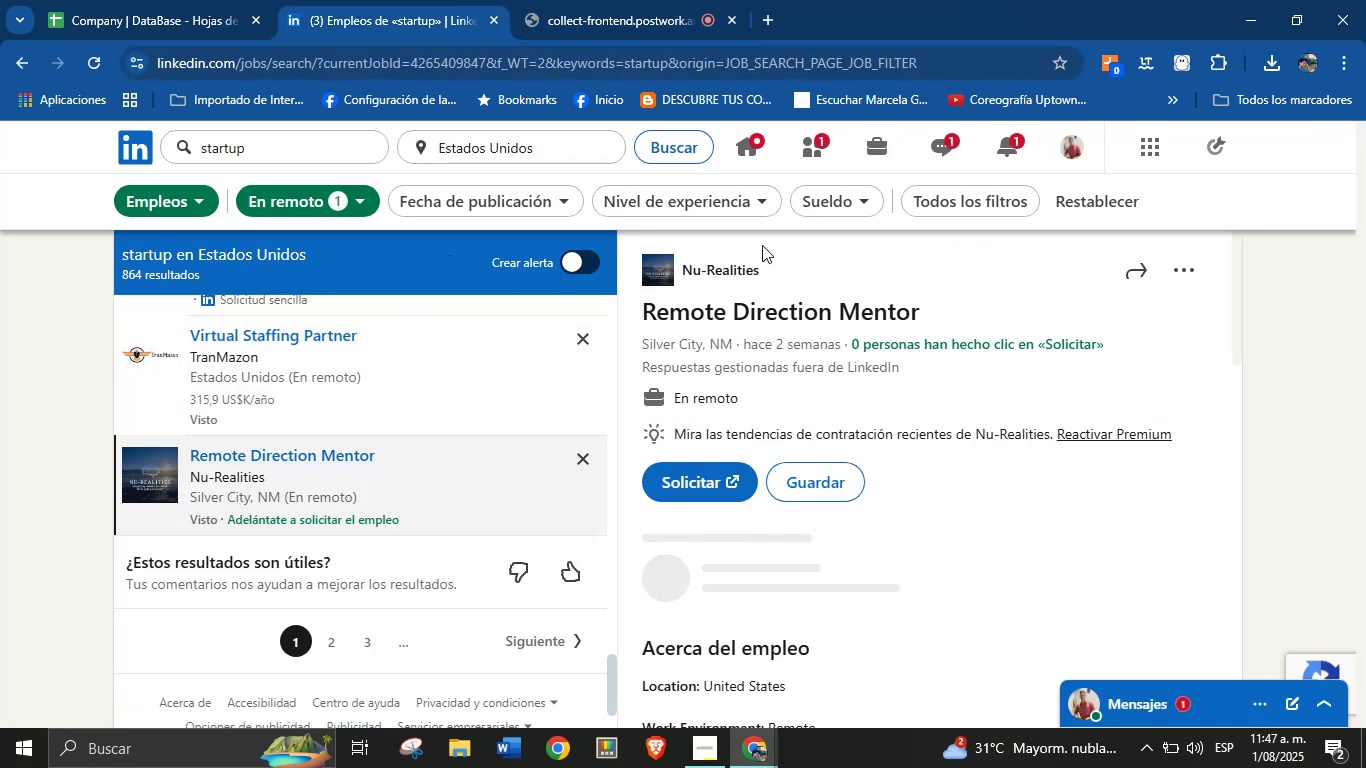 
wait(5.47)
 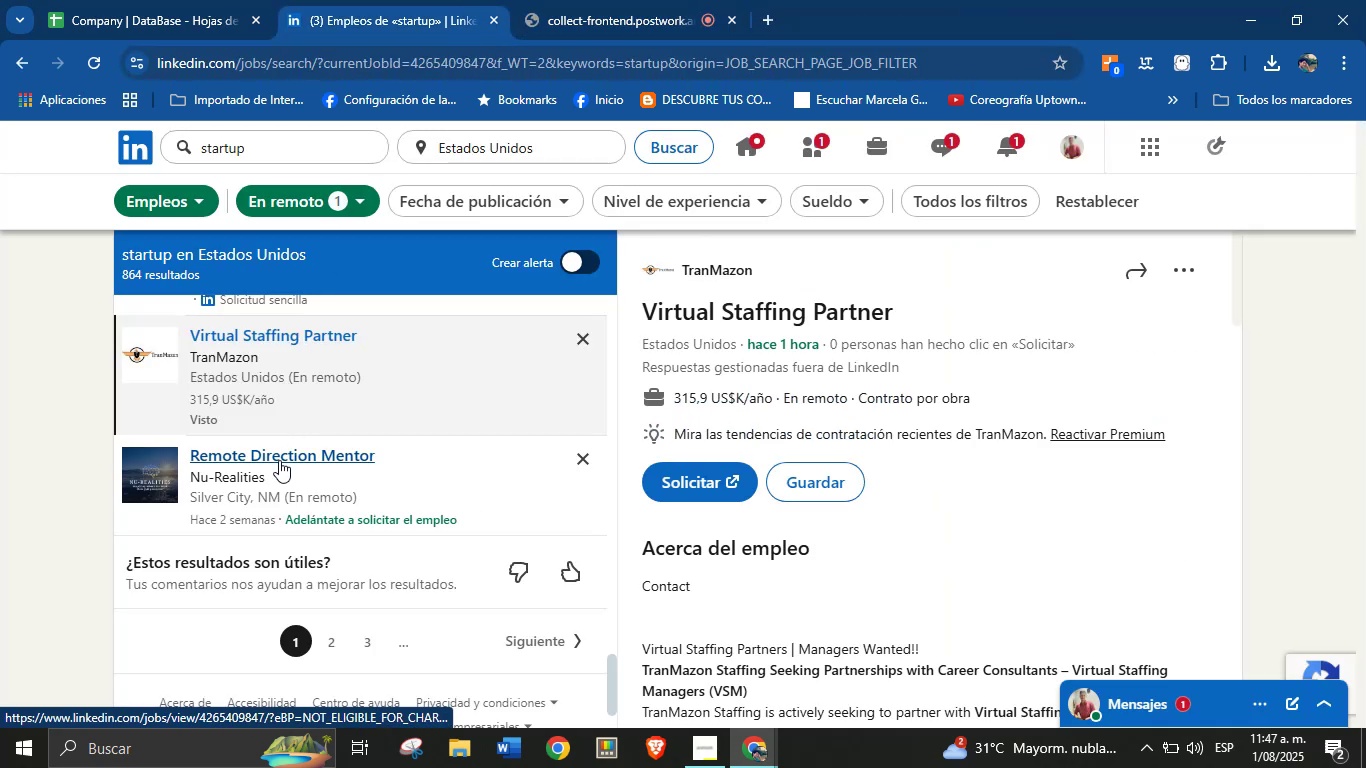 
right_click([713, 276])
 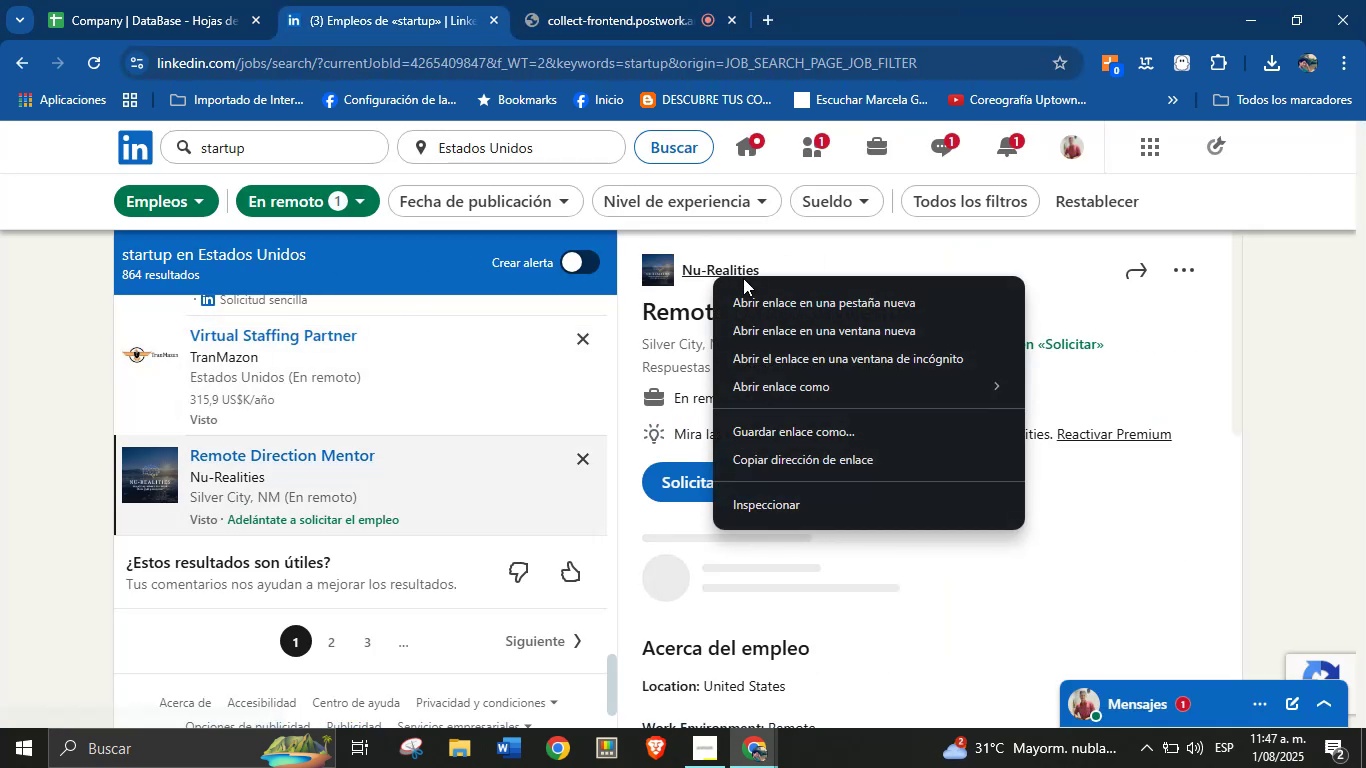 
left_click([757, 303])
 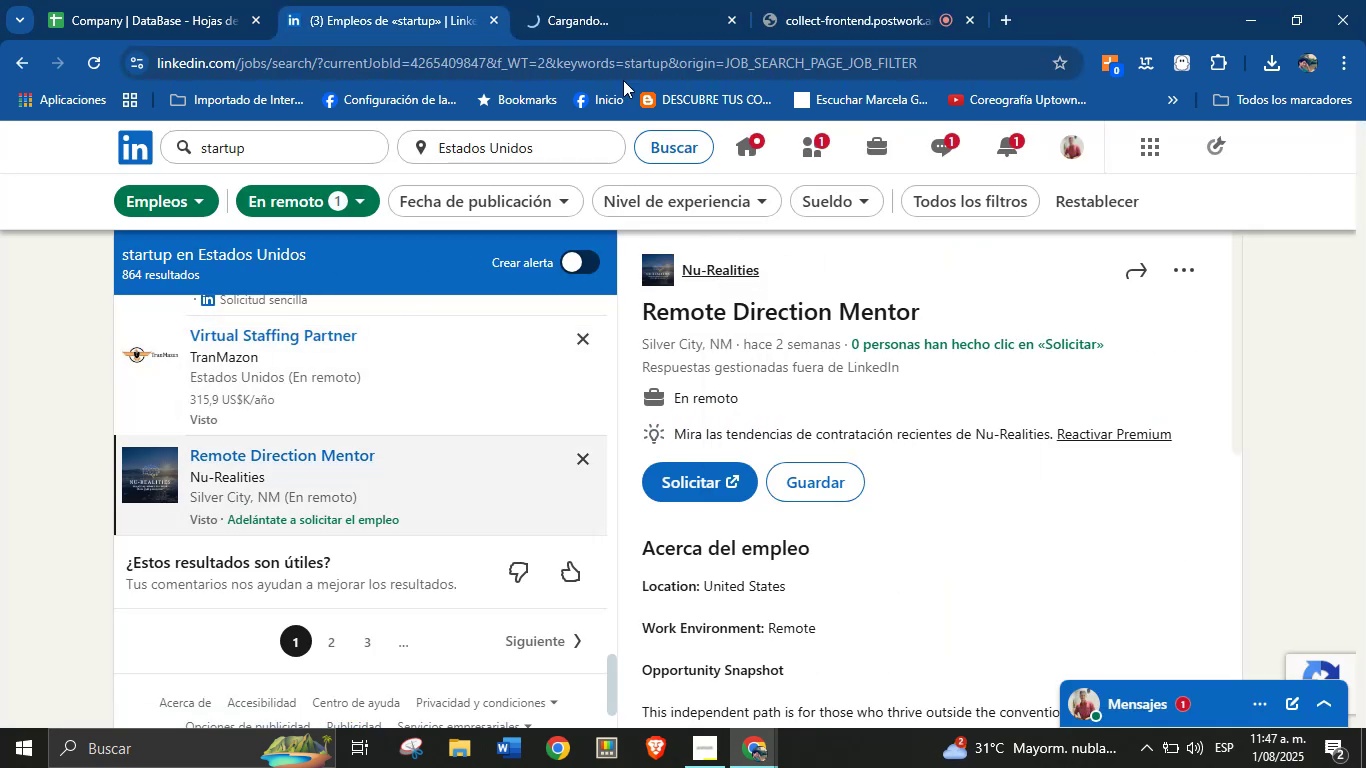 
left_click([599, 0])
 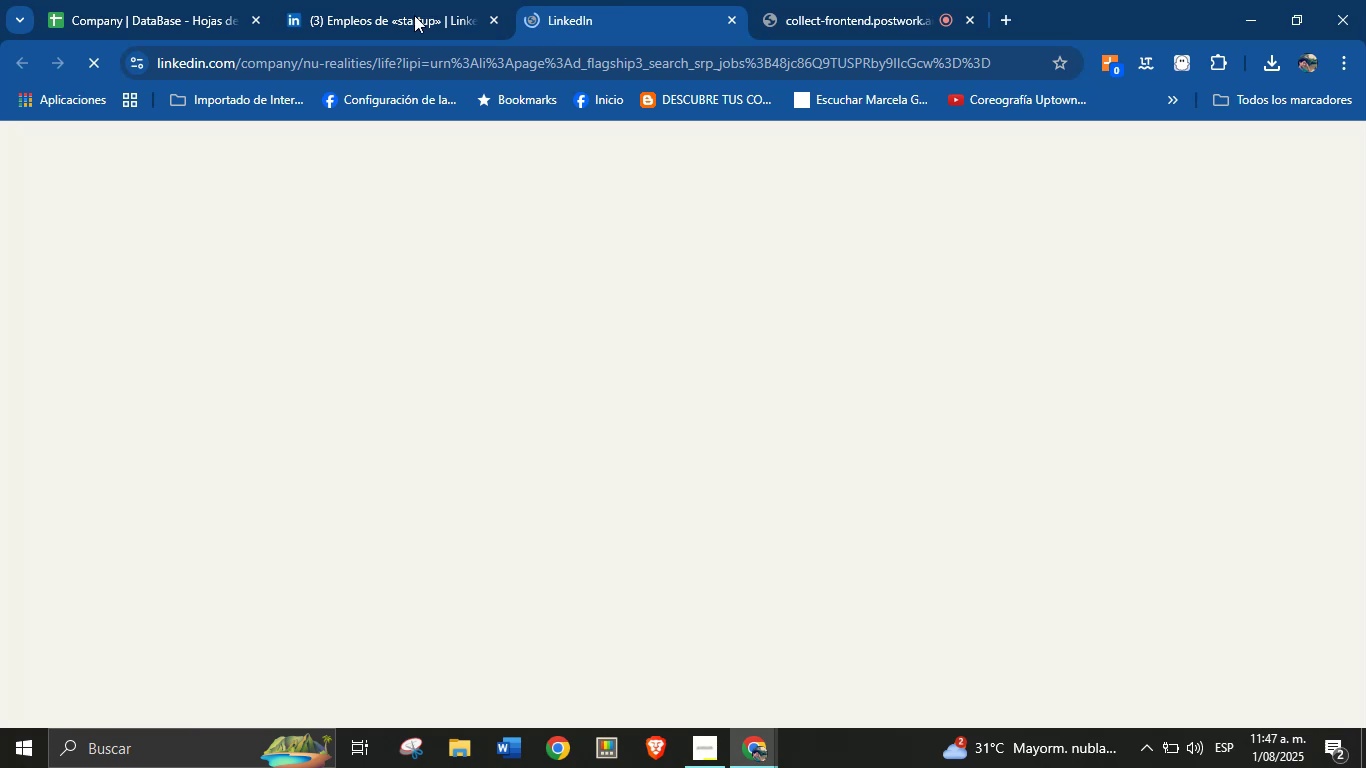 
double_click([178, 0])
 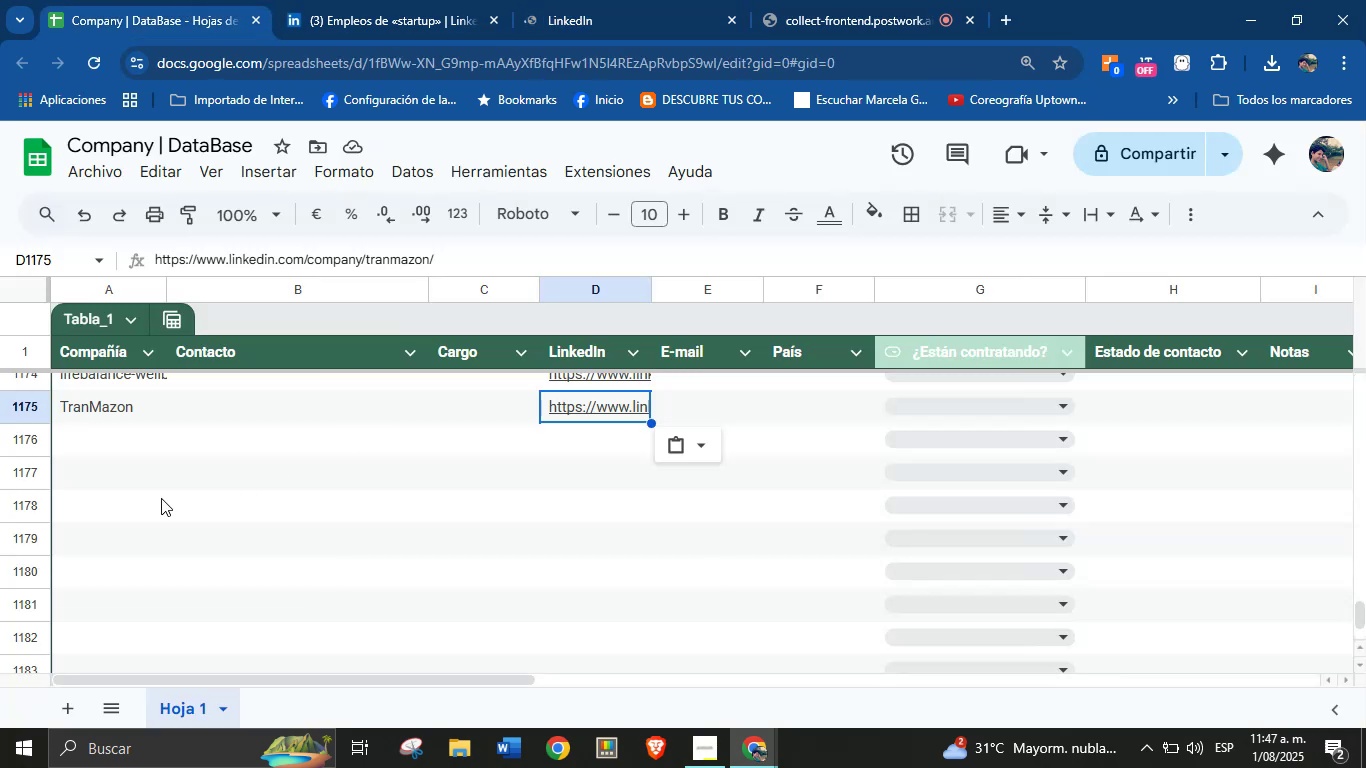 
left_click([96, 432])
 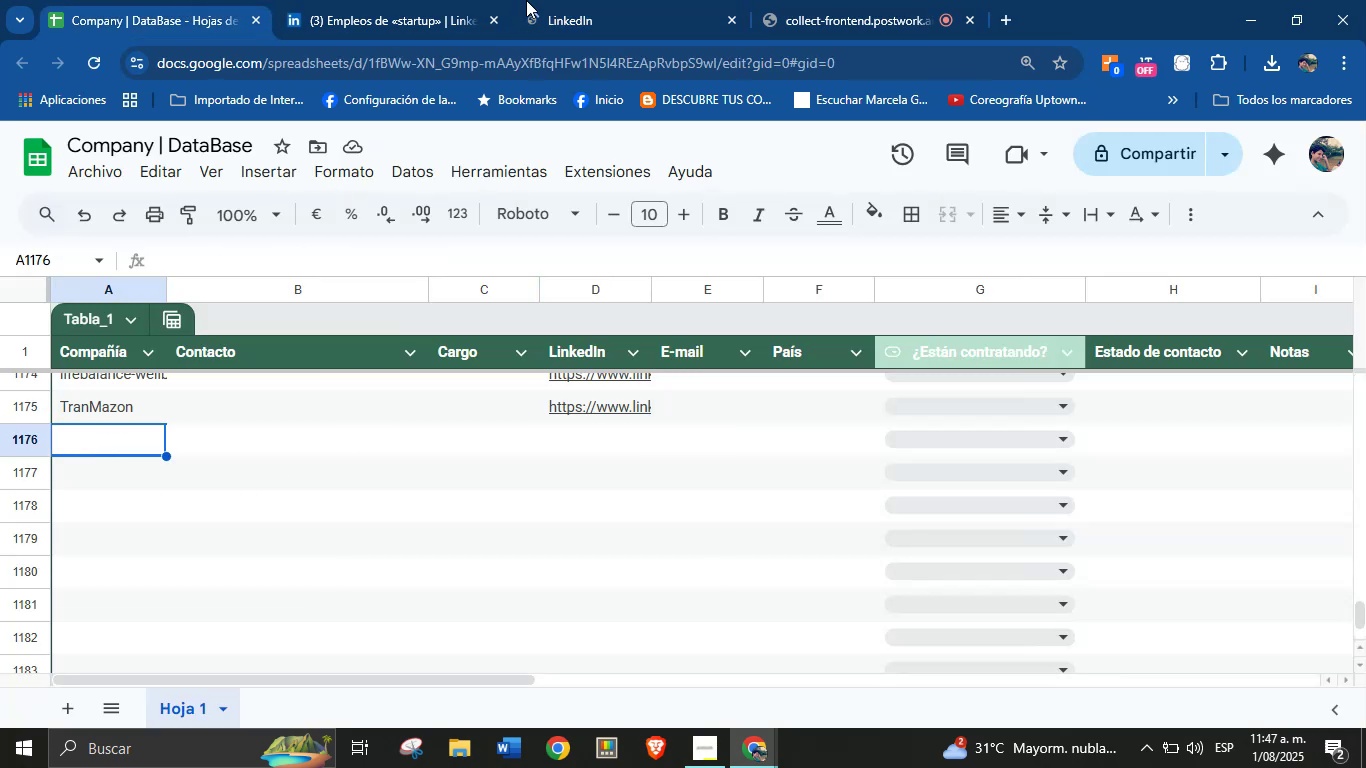 
left_click([562, 0])
 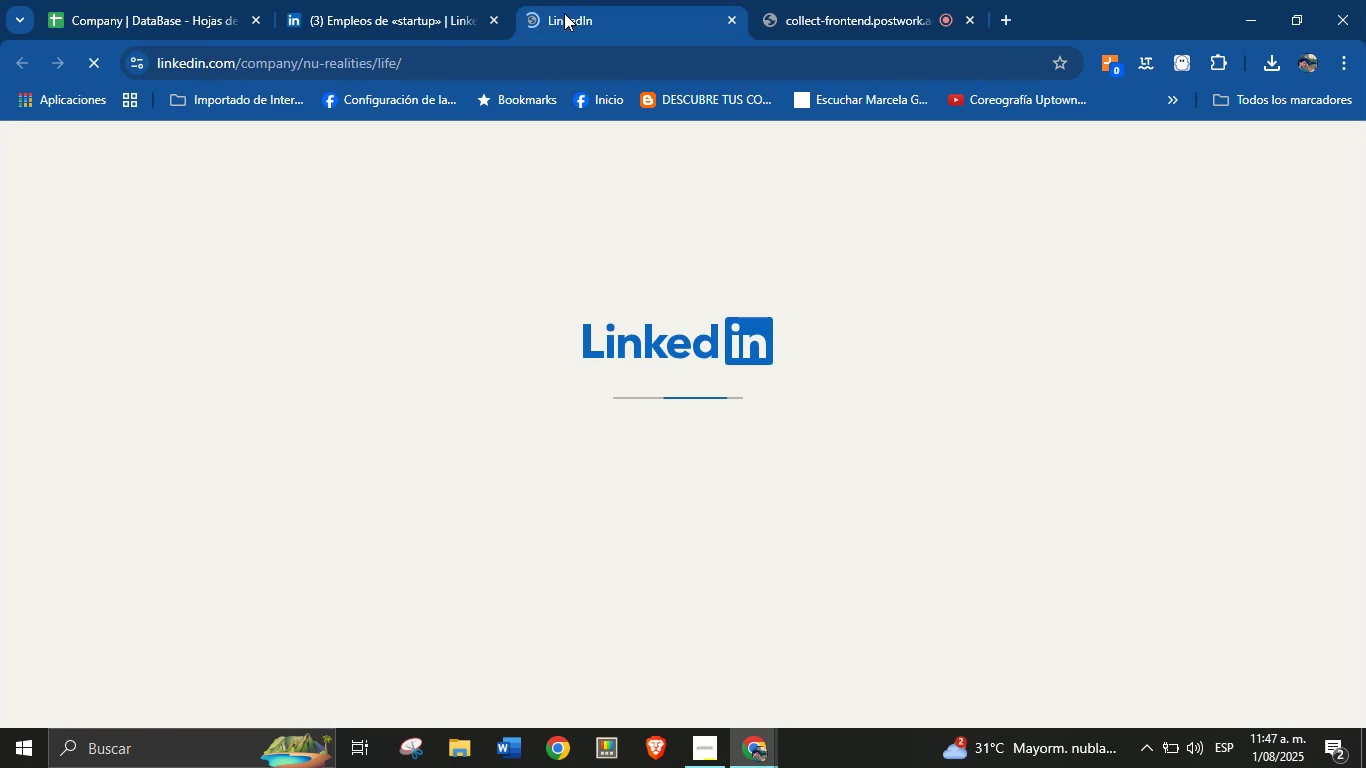 
wait(8.24)
 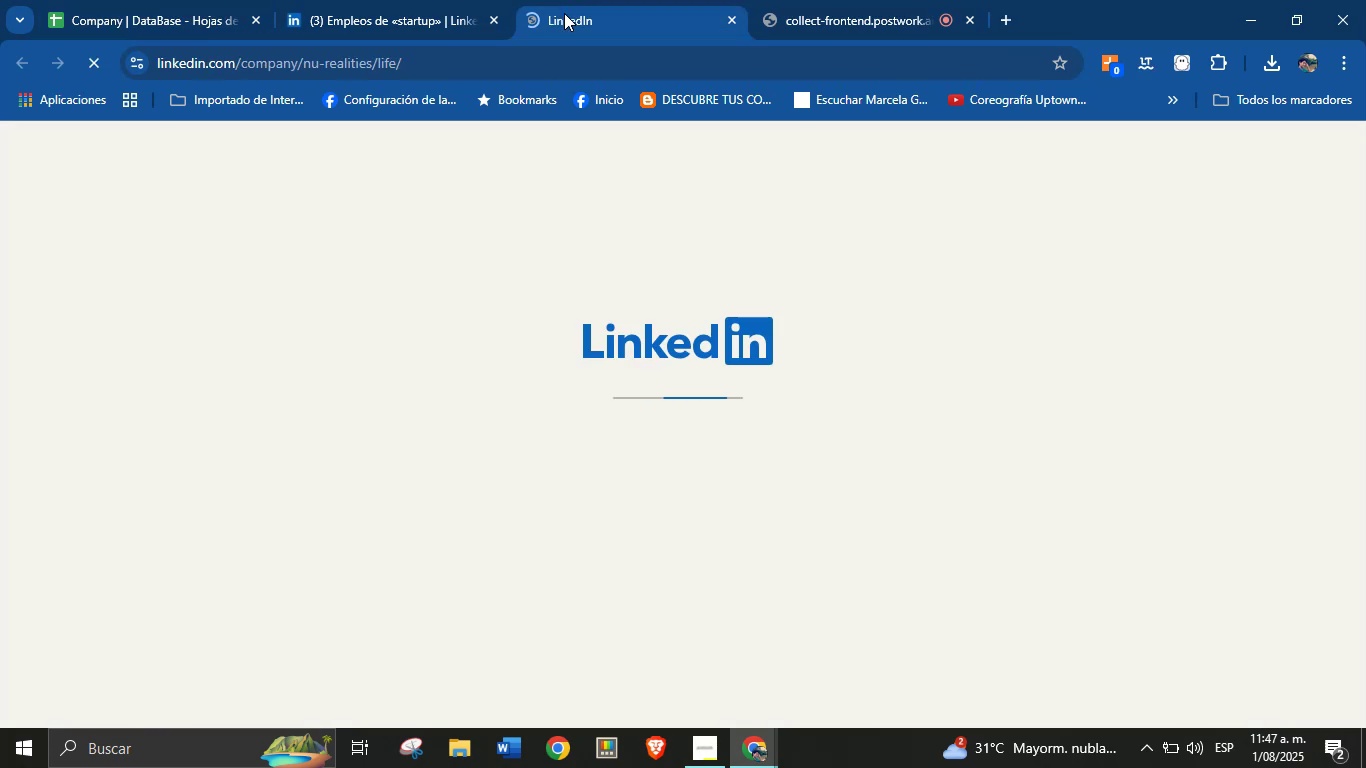 
left_click_drag(start_coordinate=[142, 421], to_coordinate=[291, 421])
 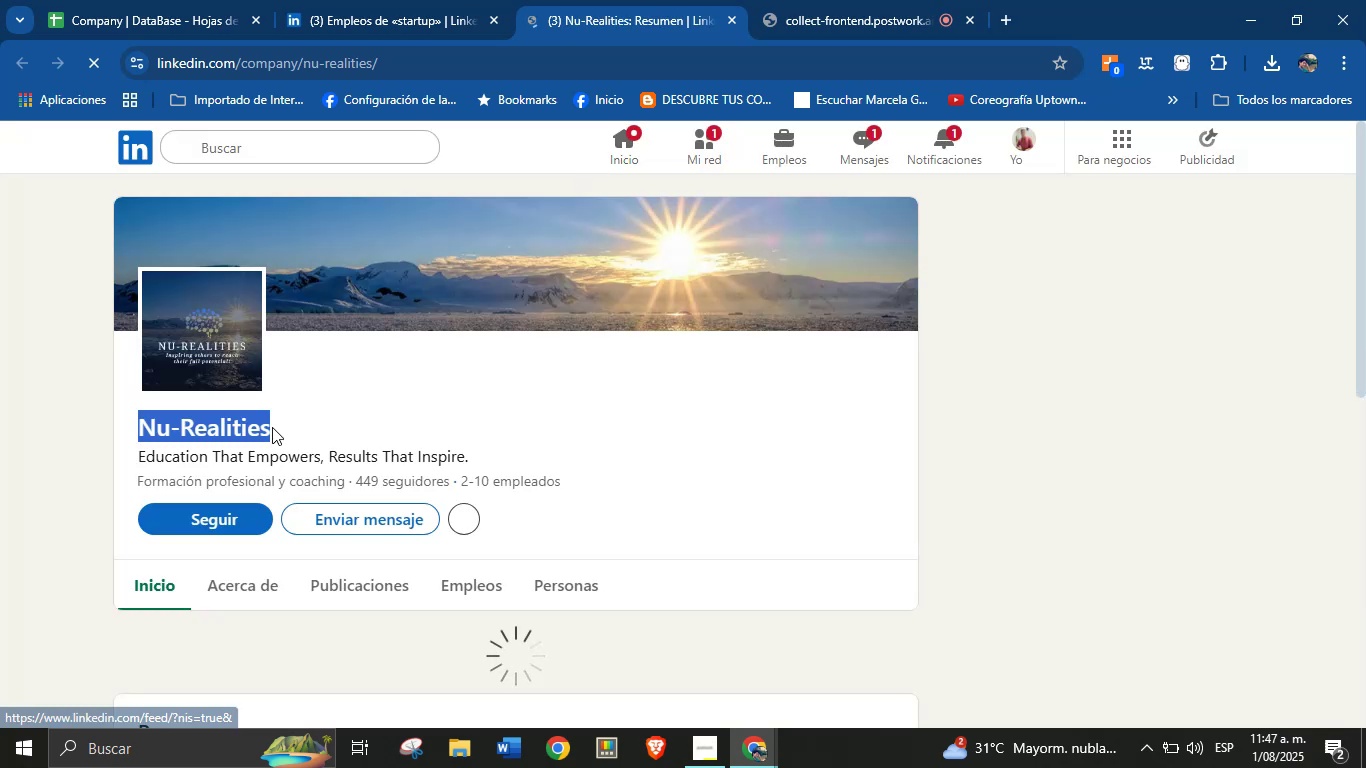 
right_click([241, 430])
 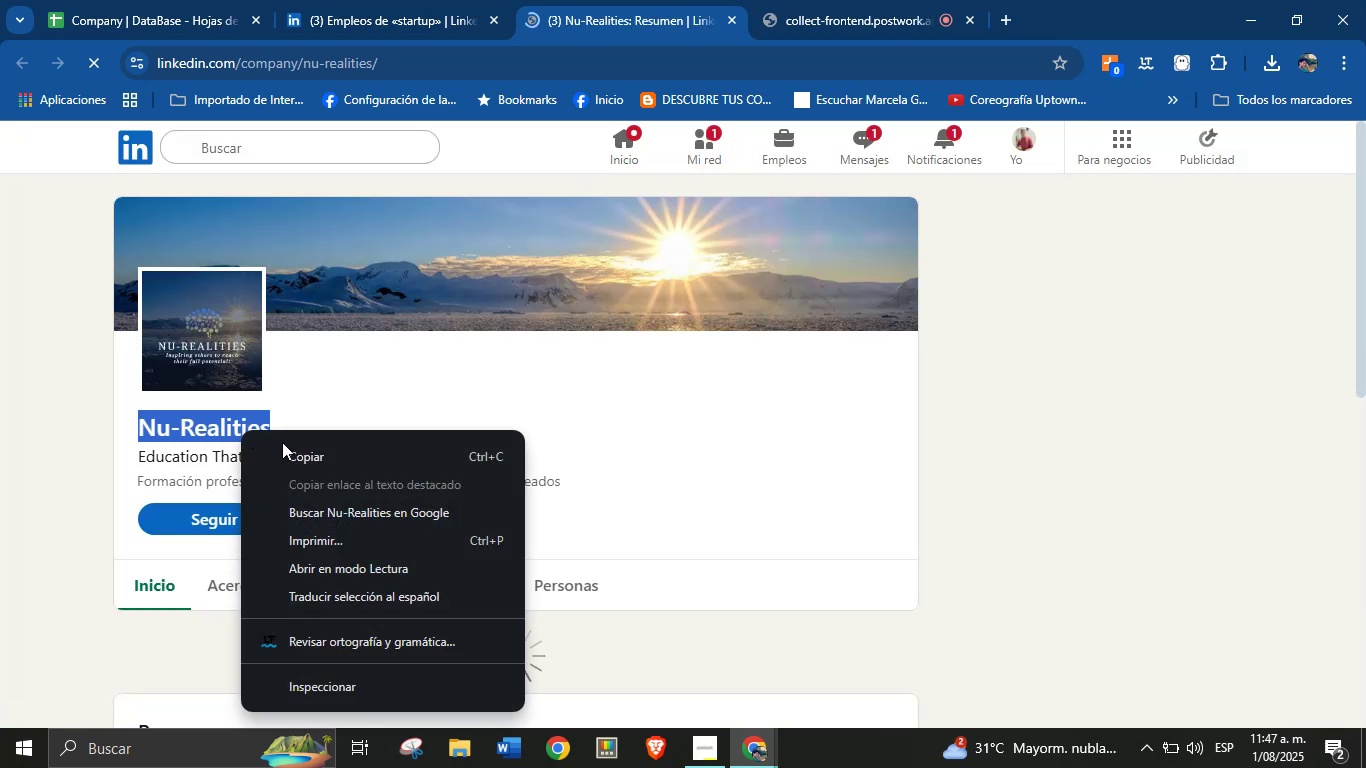 
left_click([301, 452])
 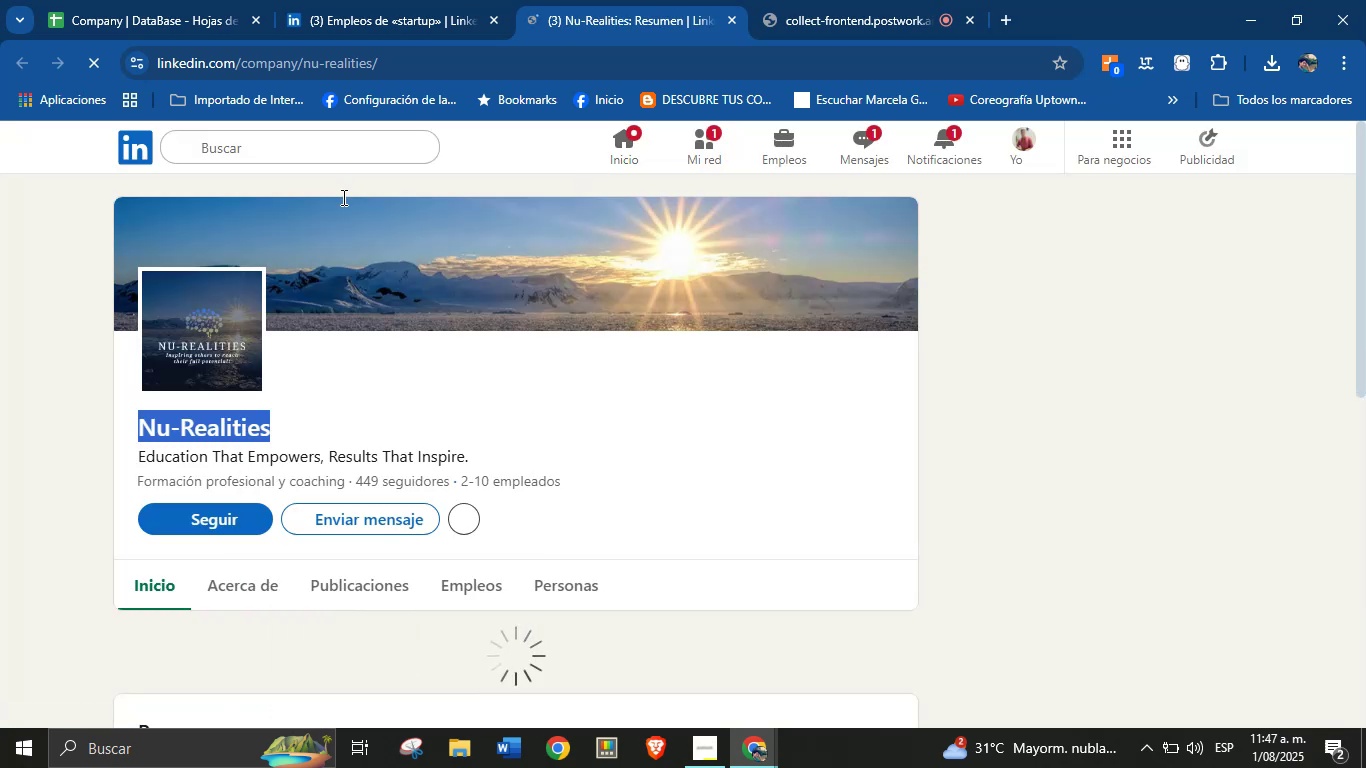 
left_click([357, 0])
 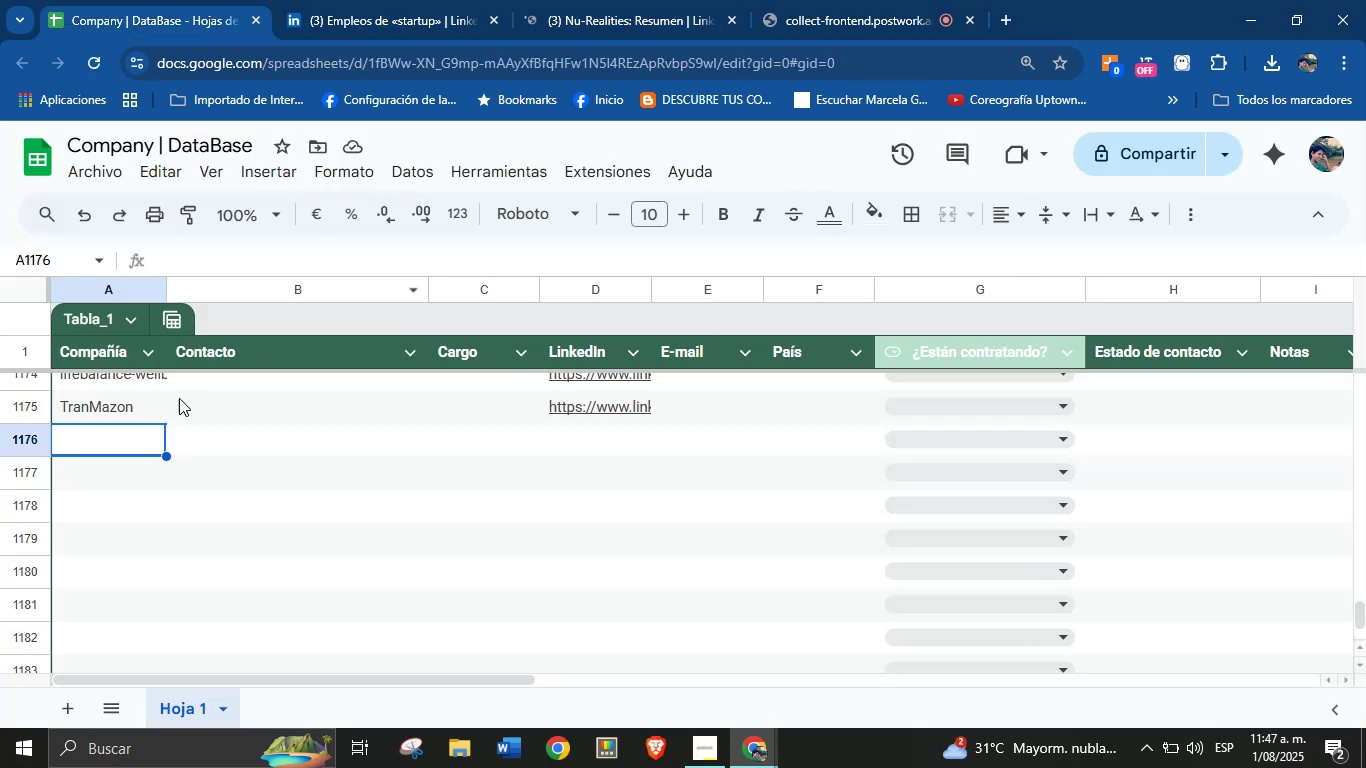 
left_click([141, 433])
 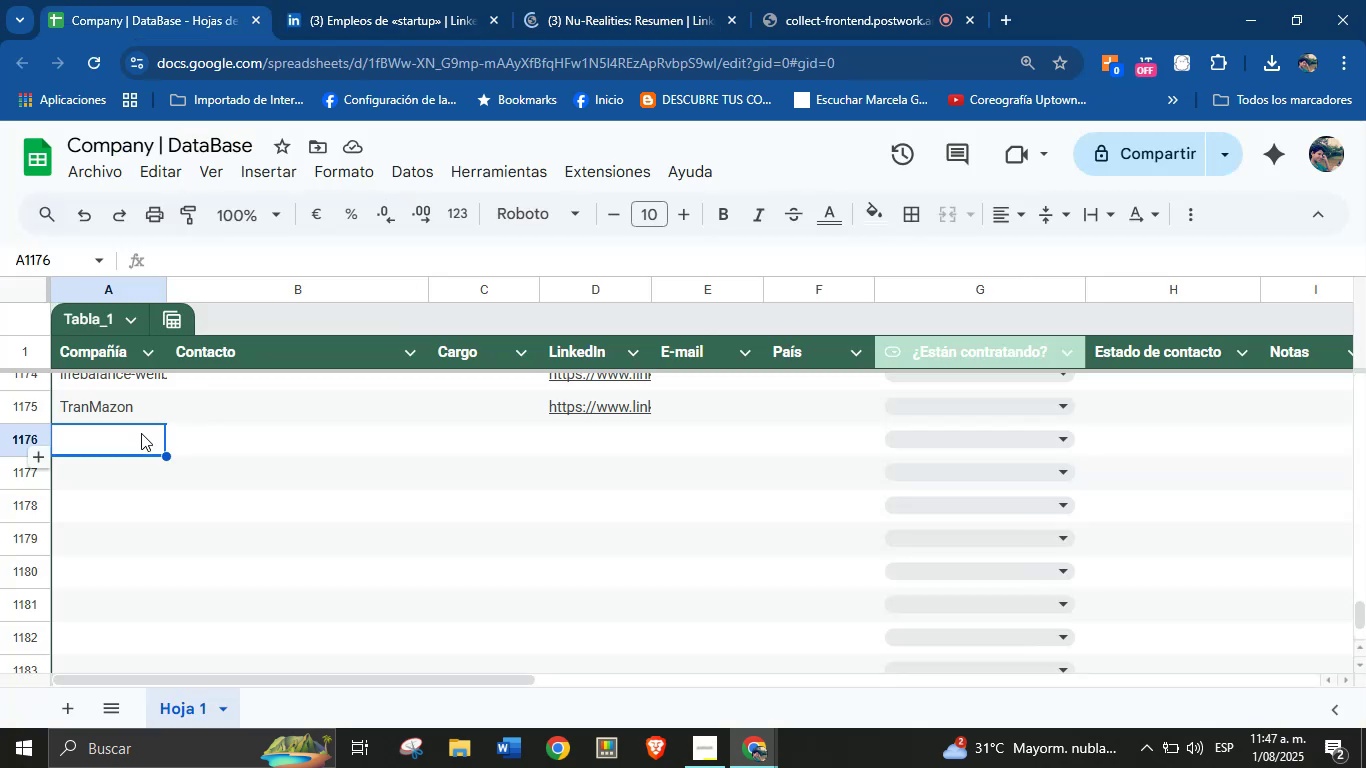 
key(Control+V)
 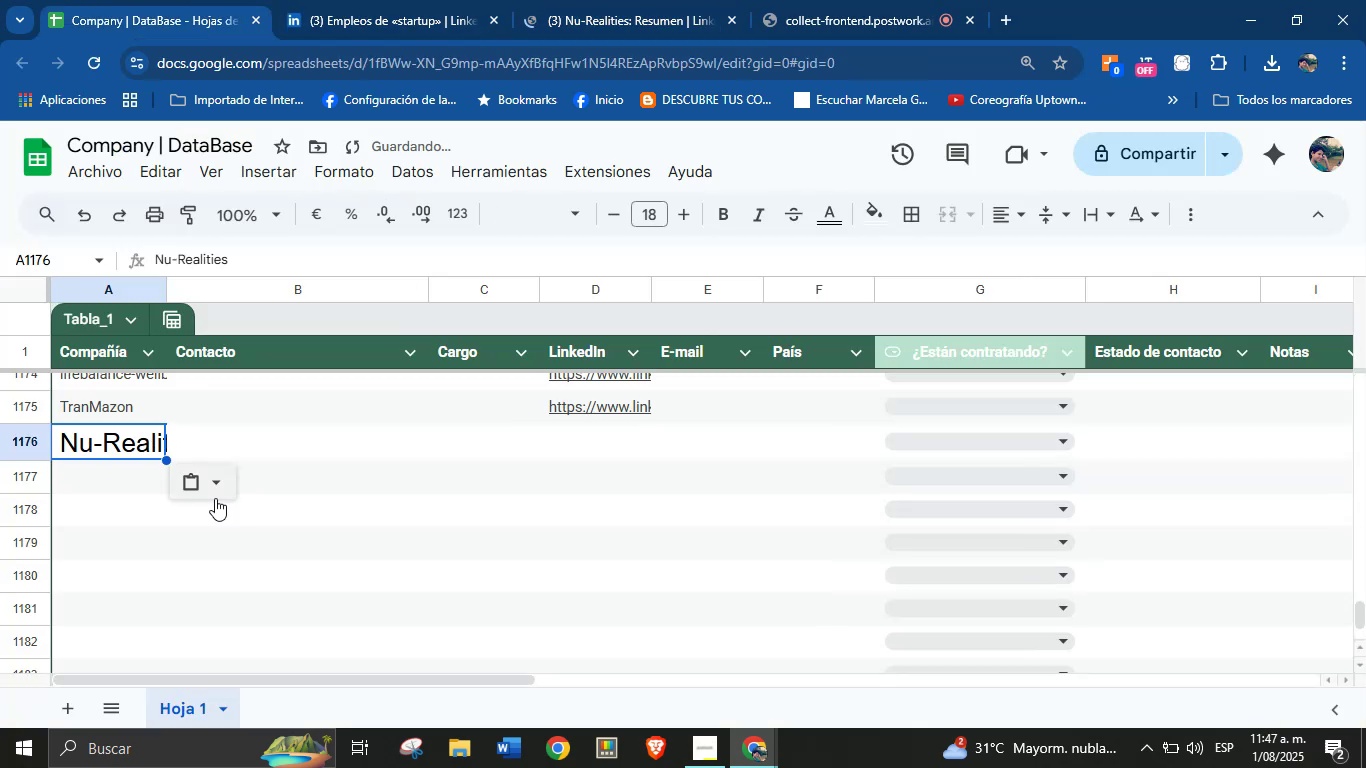 
left_click([217, 485])
 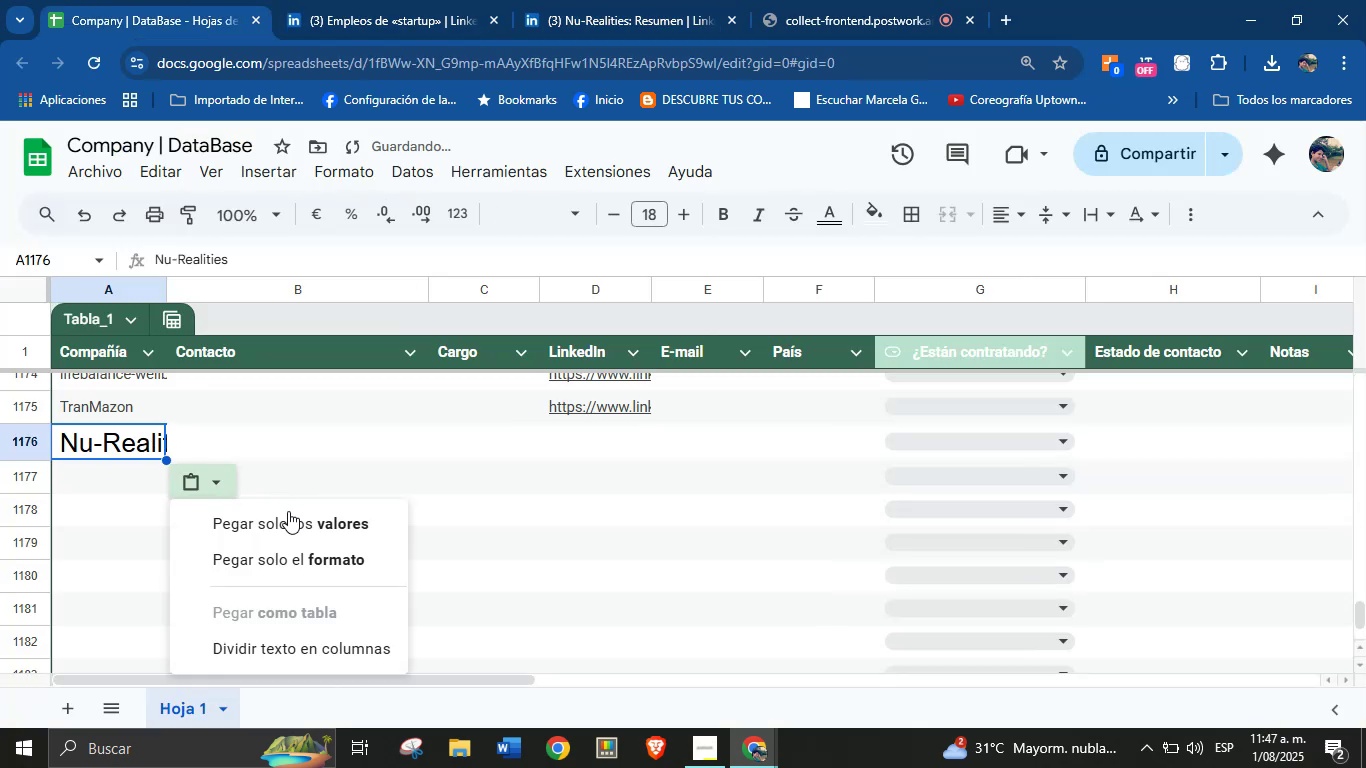 
left_click([288, 522])
 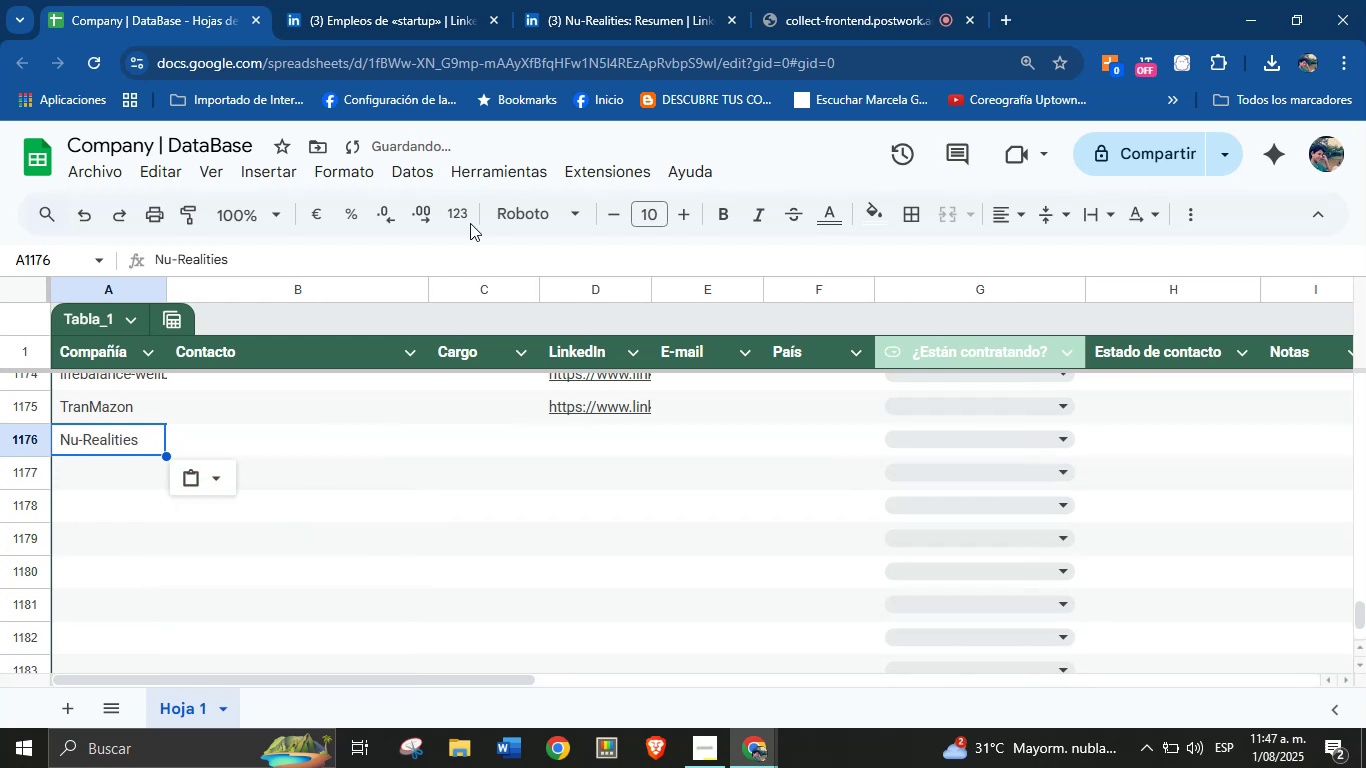 
left_click([573, 0])
 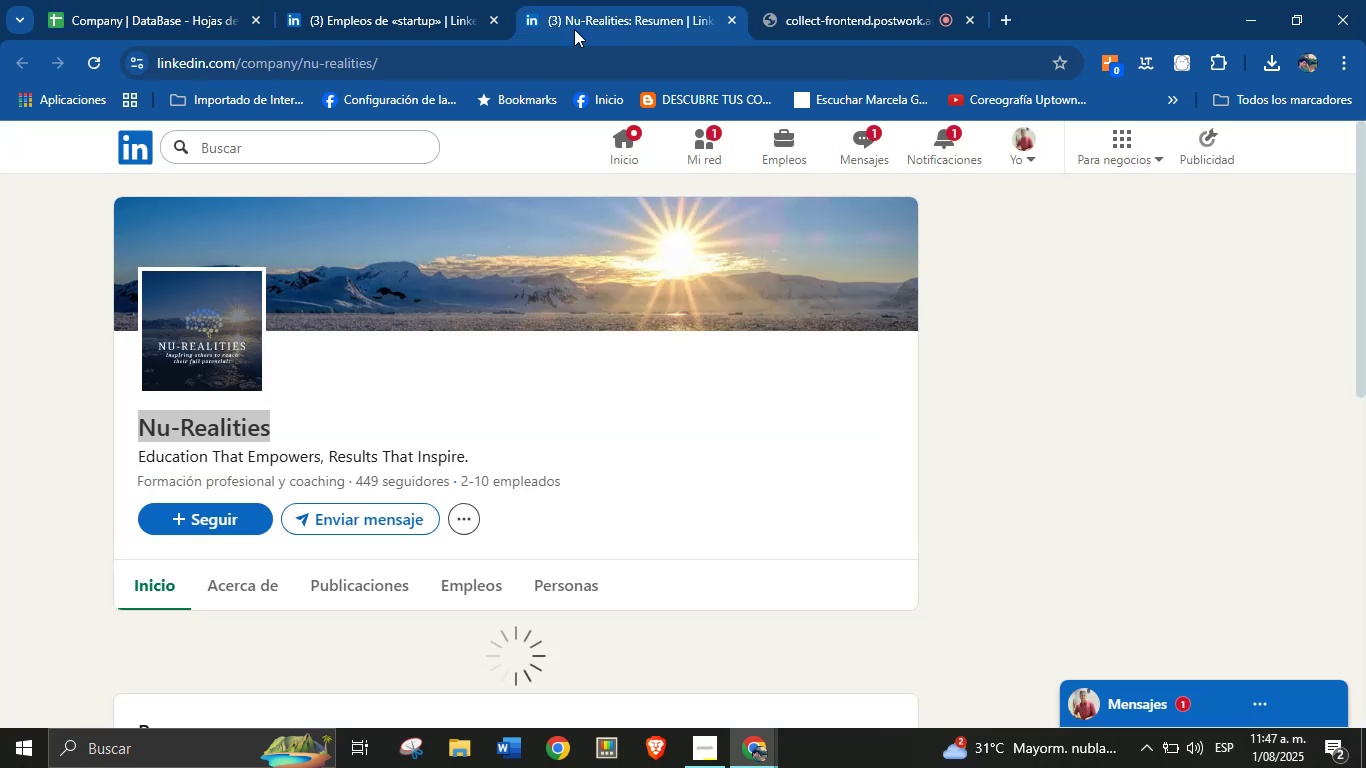 
double_click([573, 69])
 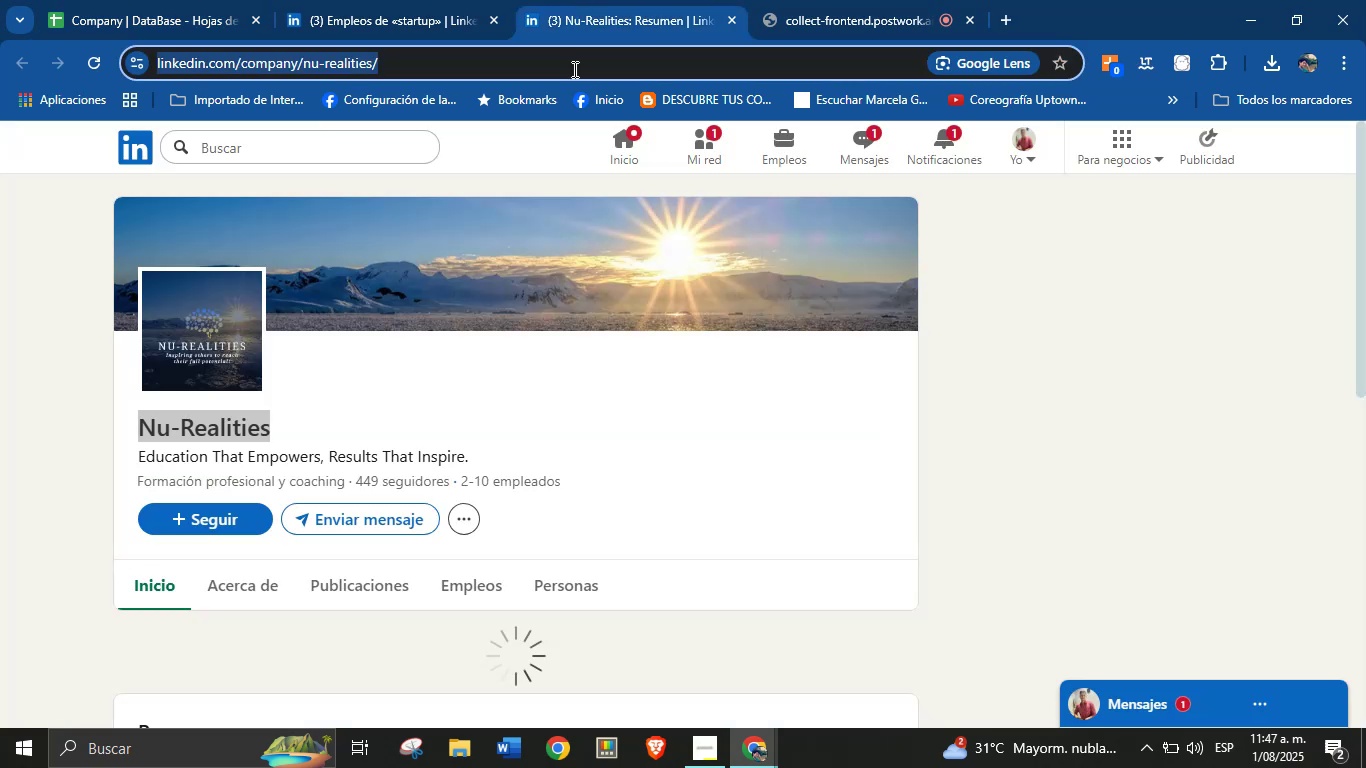 
triple_click([573, 69])
 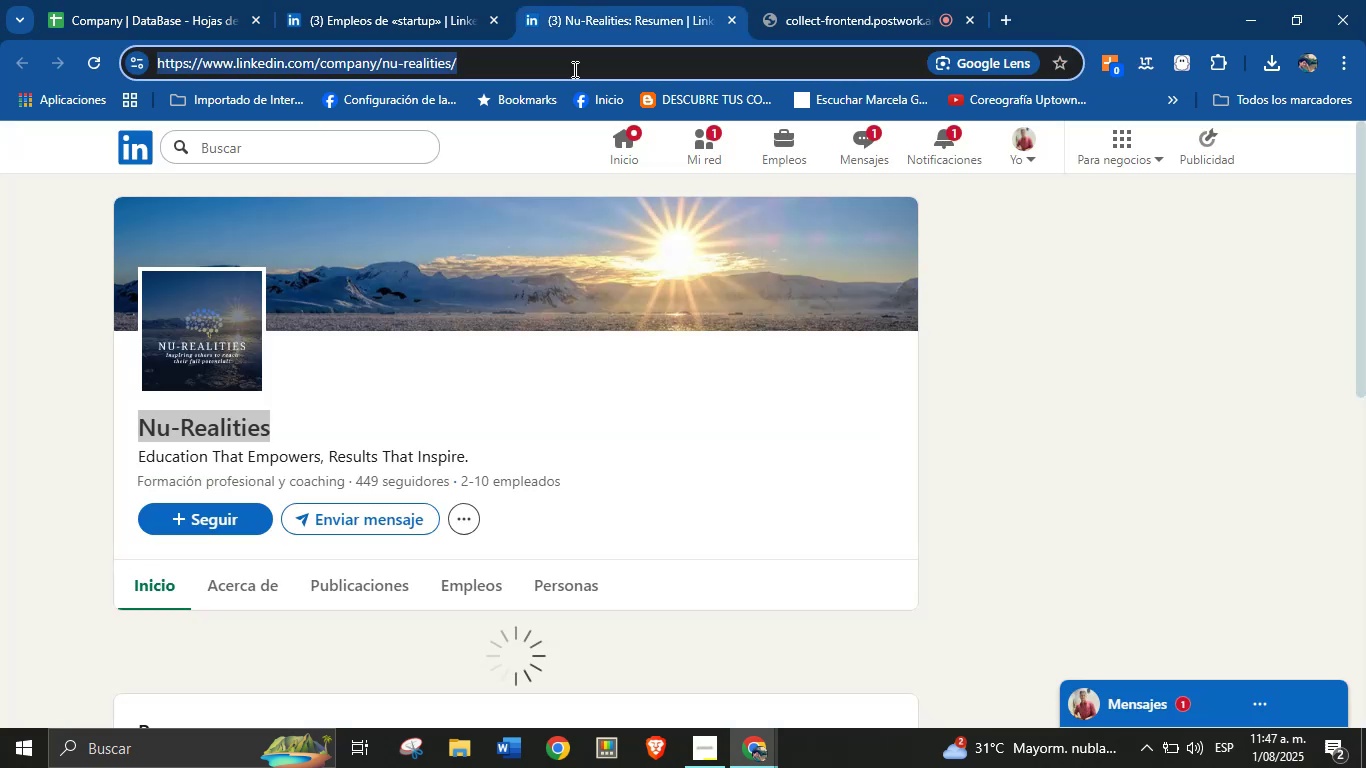 
key(Control+C)
 